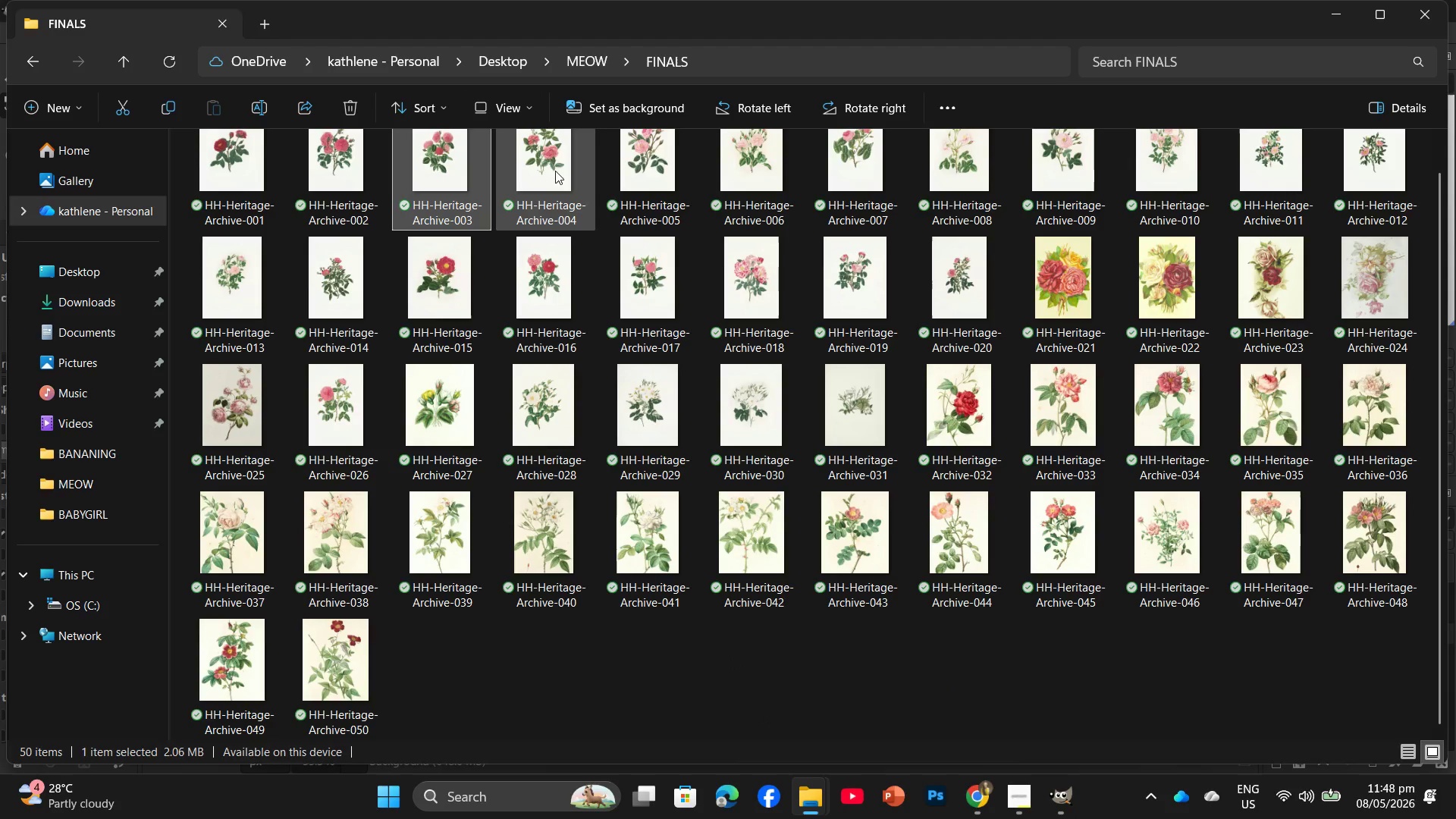 
left_click_drag(start_coordinate=[552, 162], to_coordinate=[787, 466])
 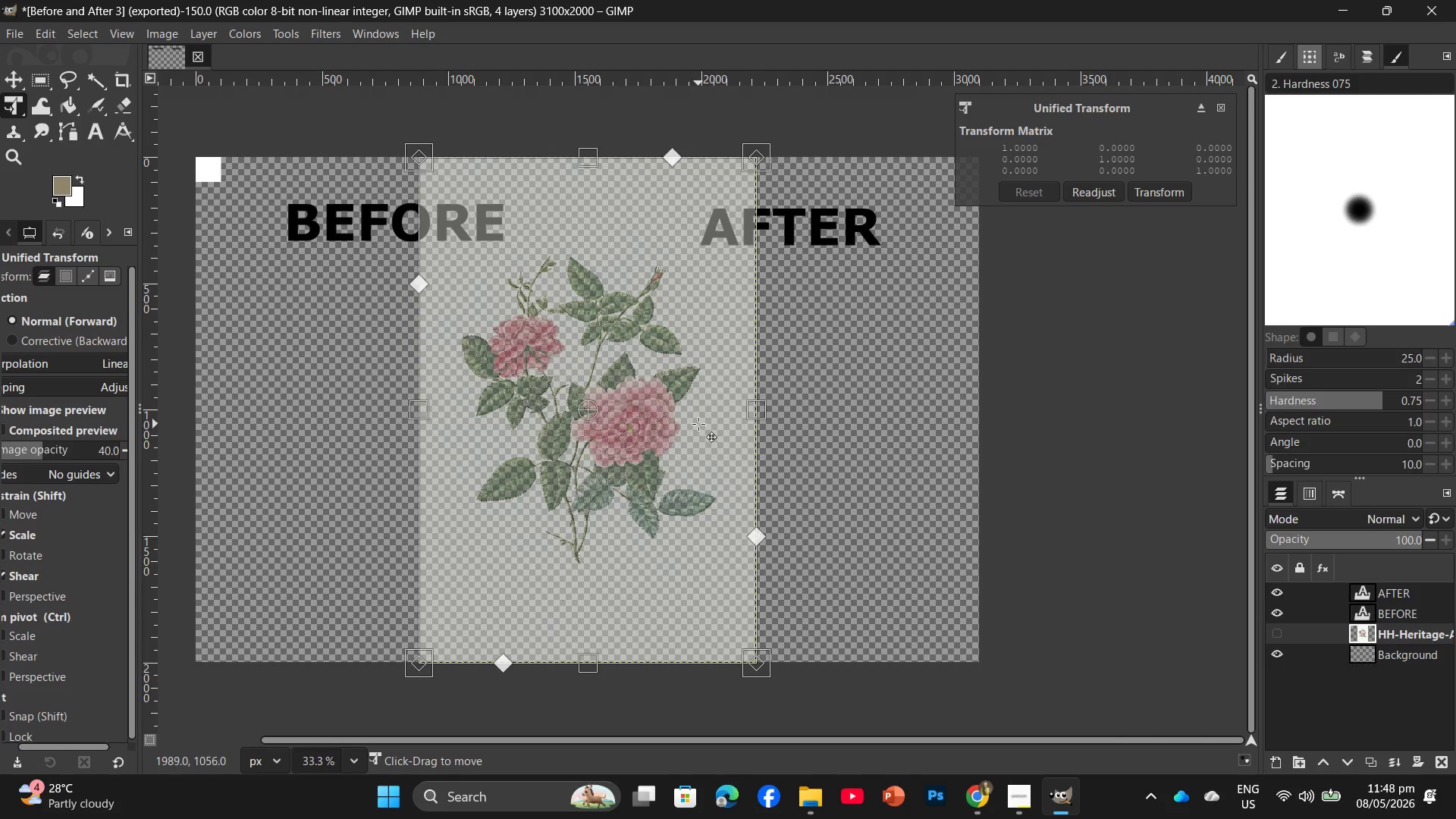 
left_click_drag(start_coordinate=[698, 424], to_coordinate=[922, 425])
 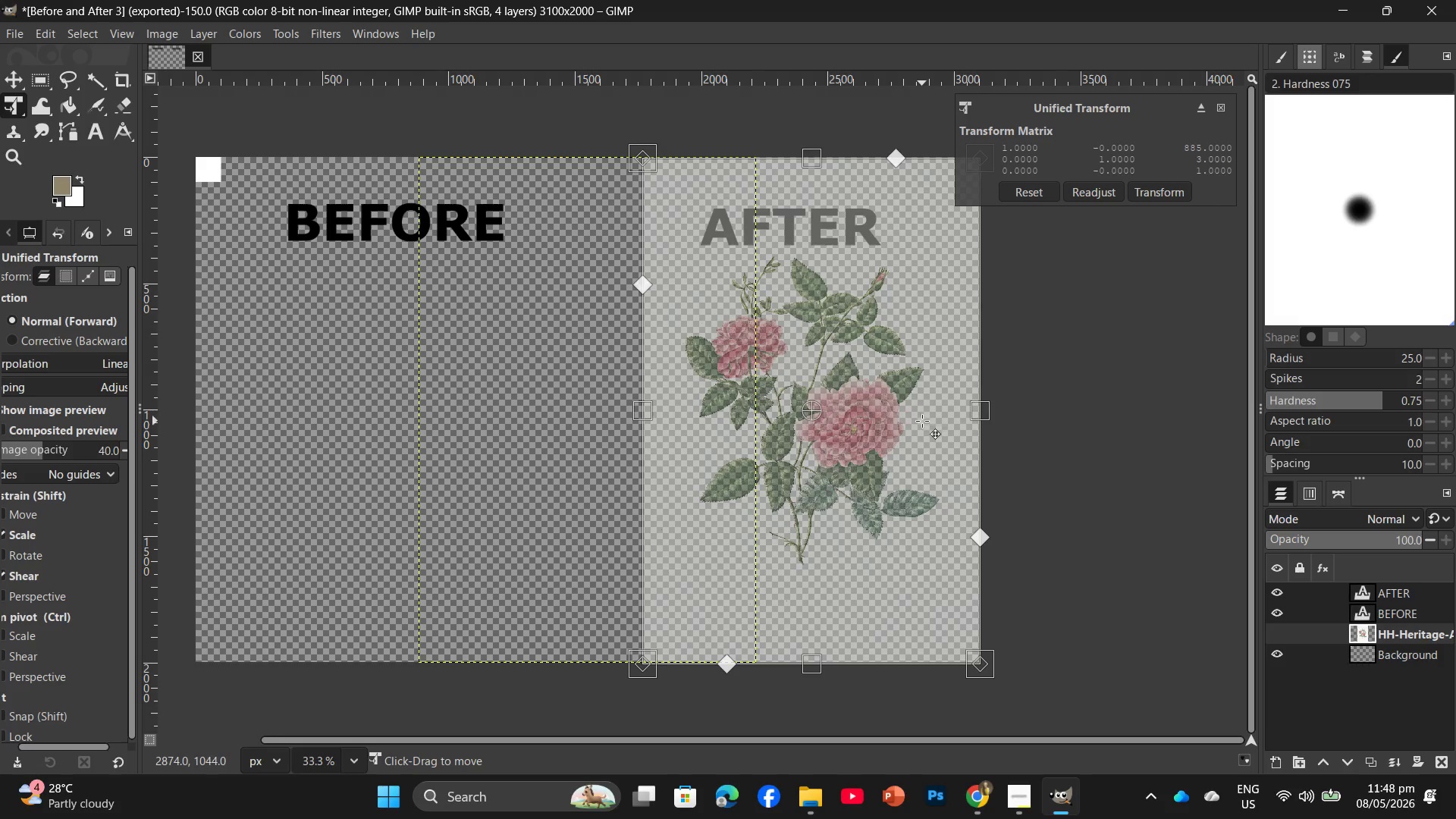 
key(Enter)
 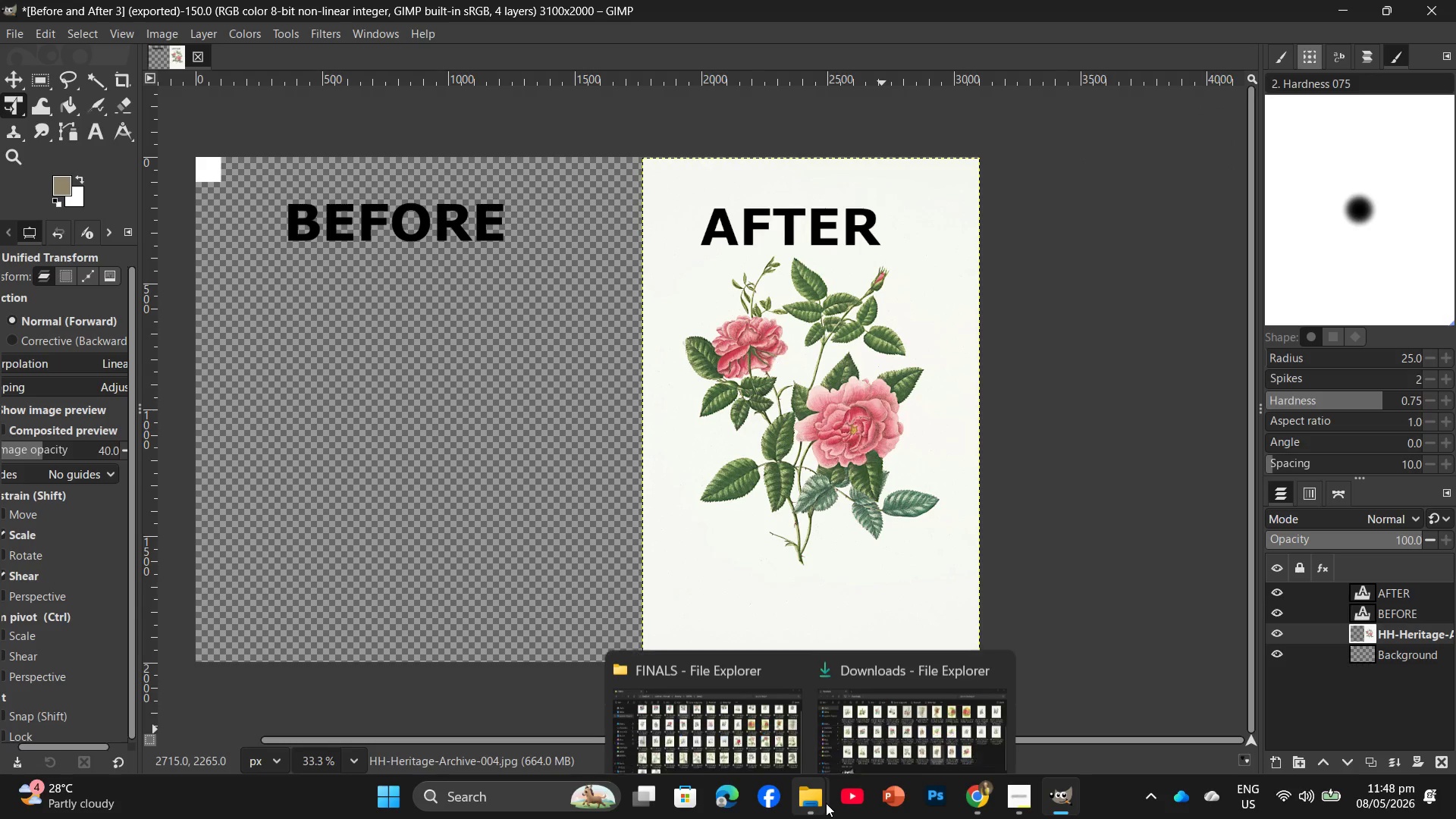 
left_click([937, 726])
 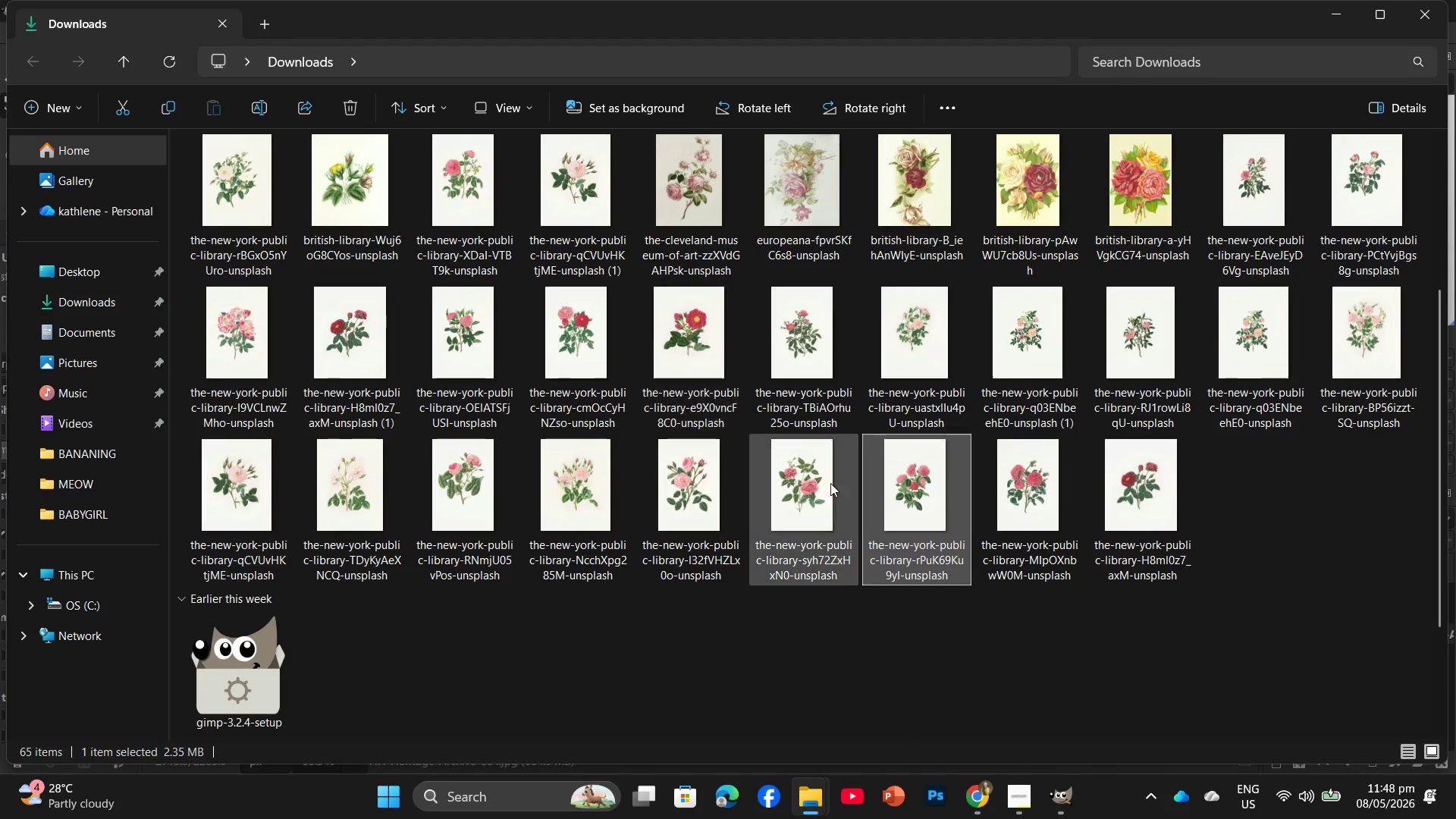 
left_click_drag(start_coordinate=[809, 497], to_coordinate=[486, 495])
 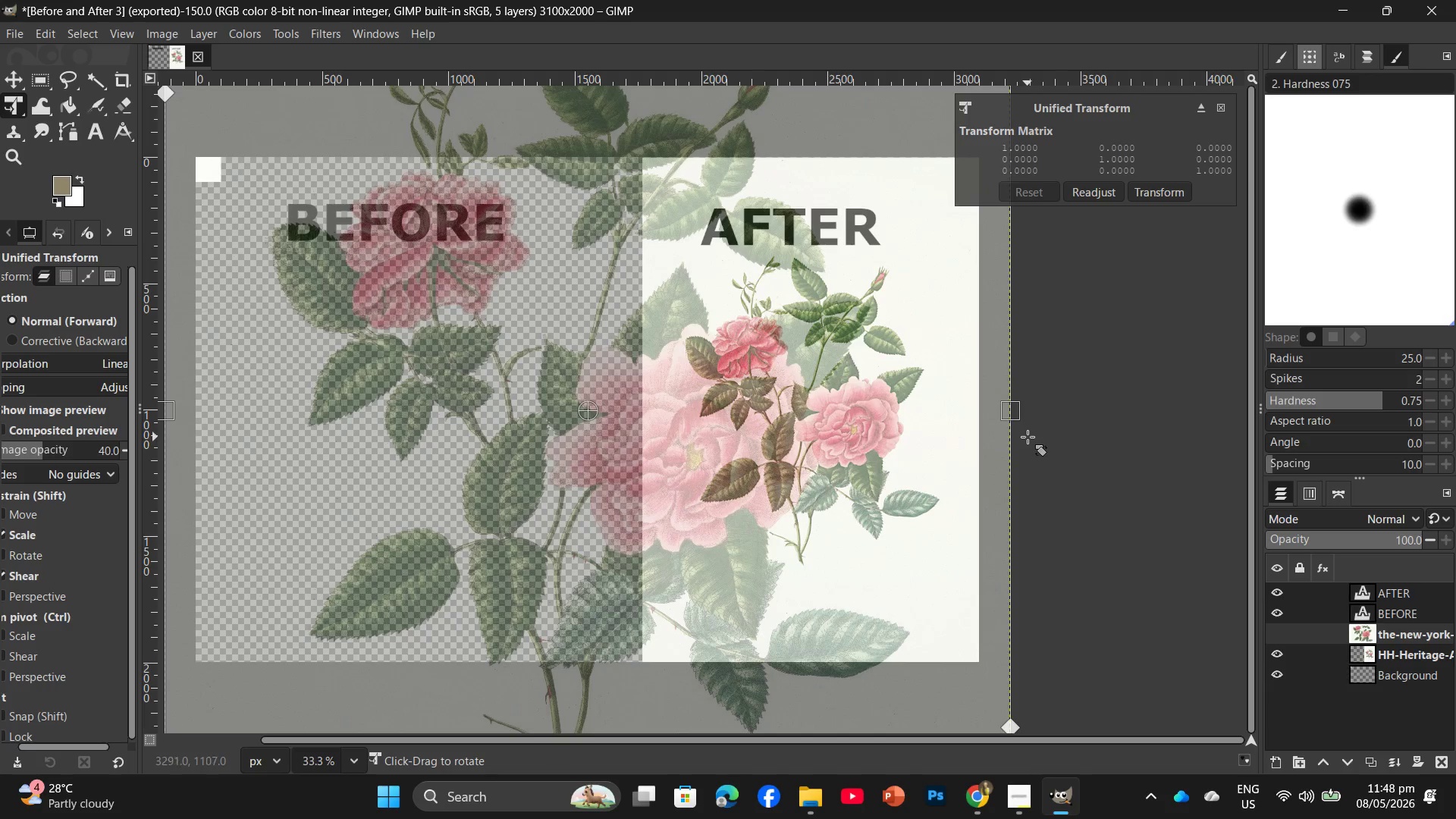 
left_click_drag(start_coordinate=[1009, 411], to_coordinate=[500, 429])
 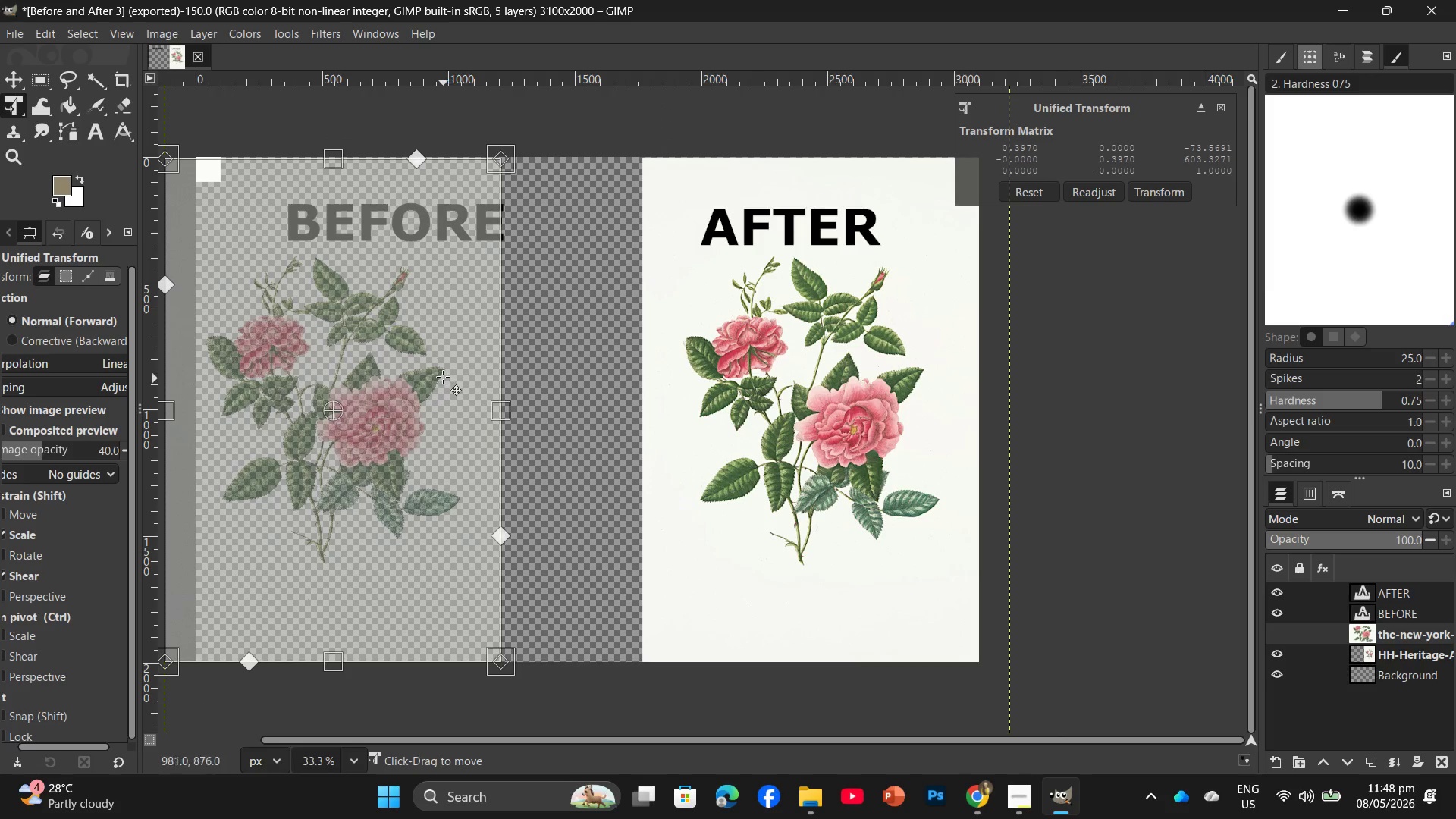 
left_click_drag(start_coordinate=[442, 376], to_coordinate=[507, 374])
 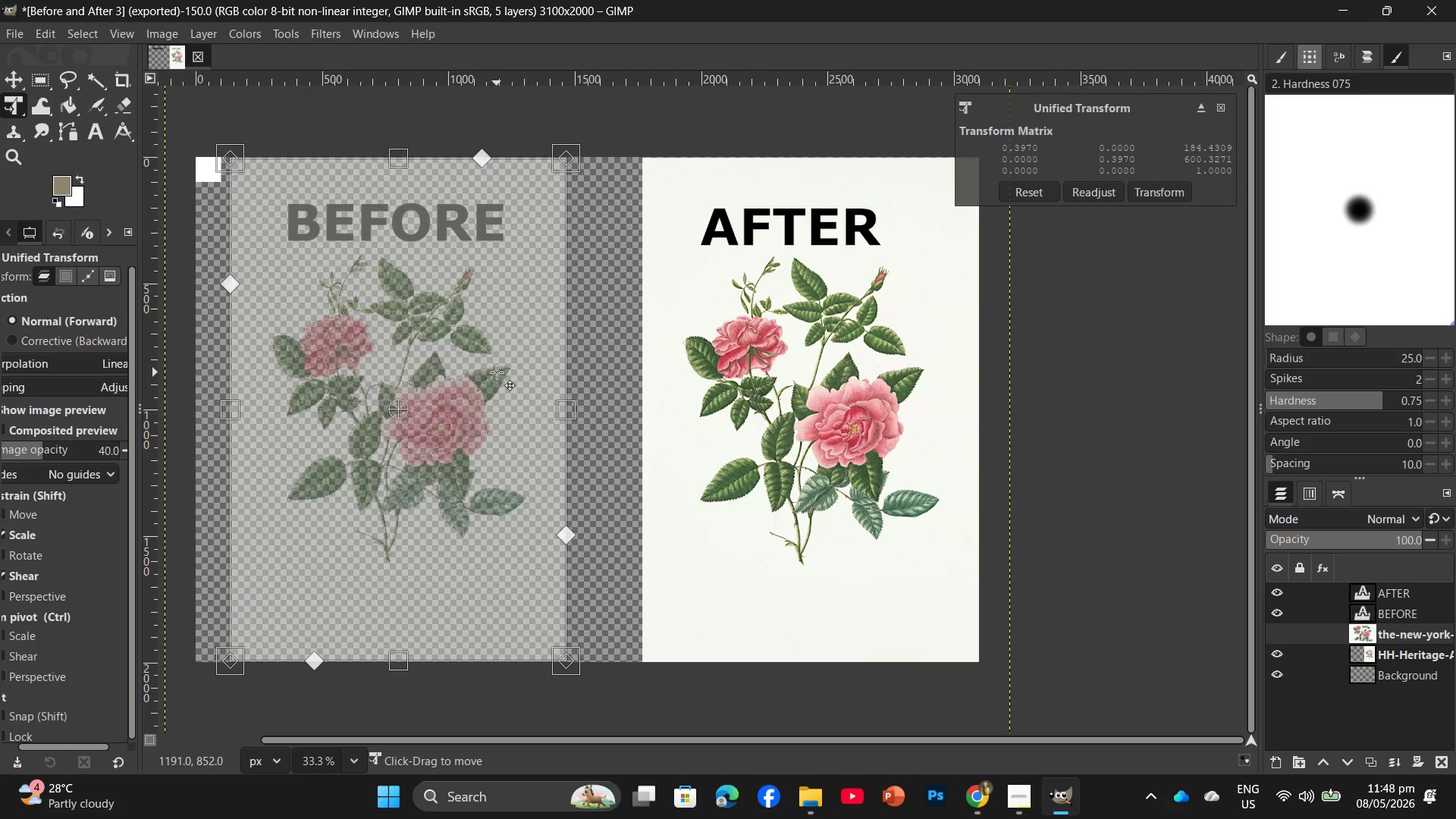 
wait(5.55)
 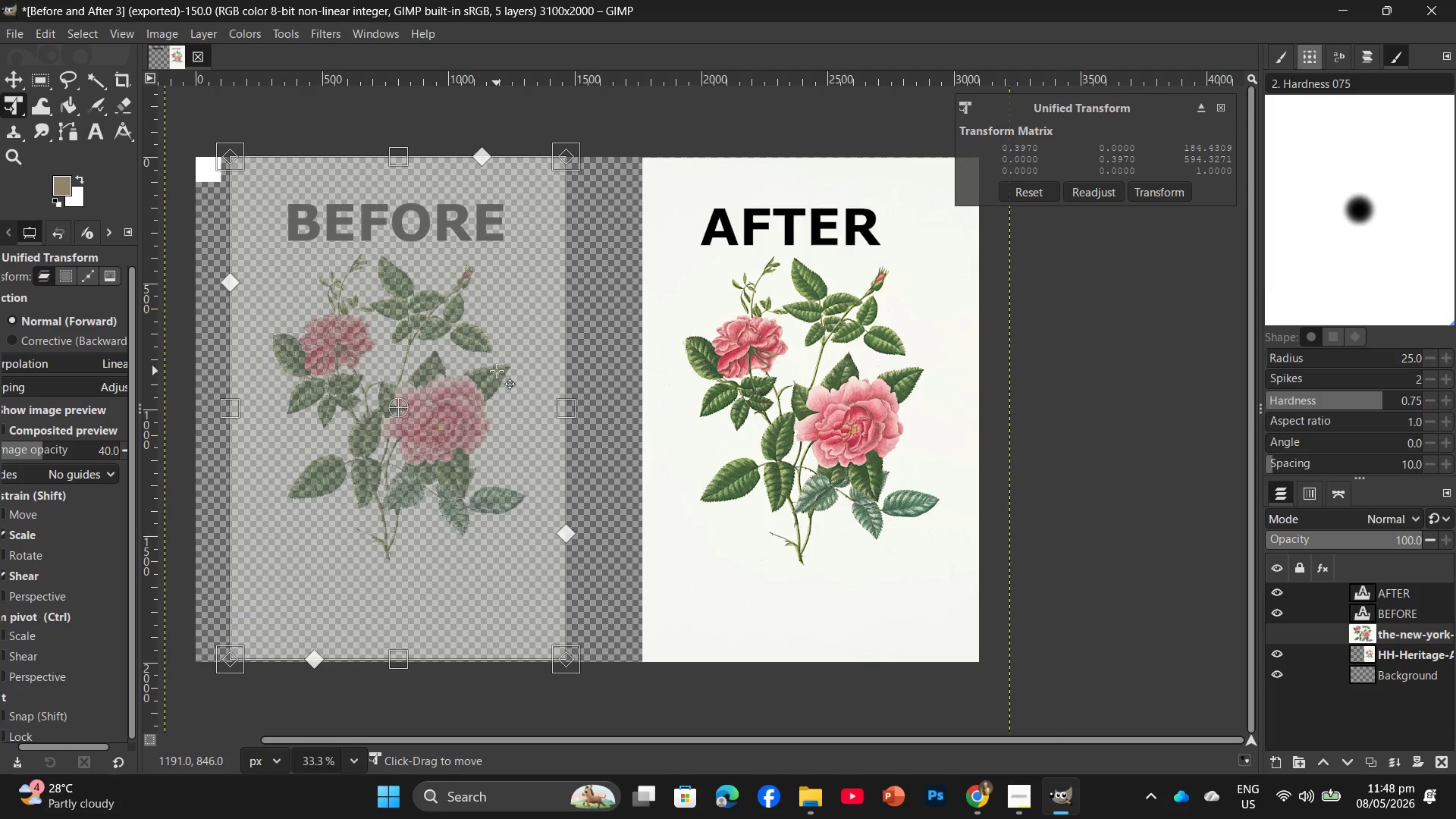 
key(Enter)
 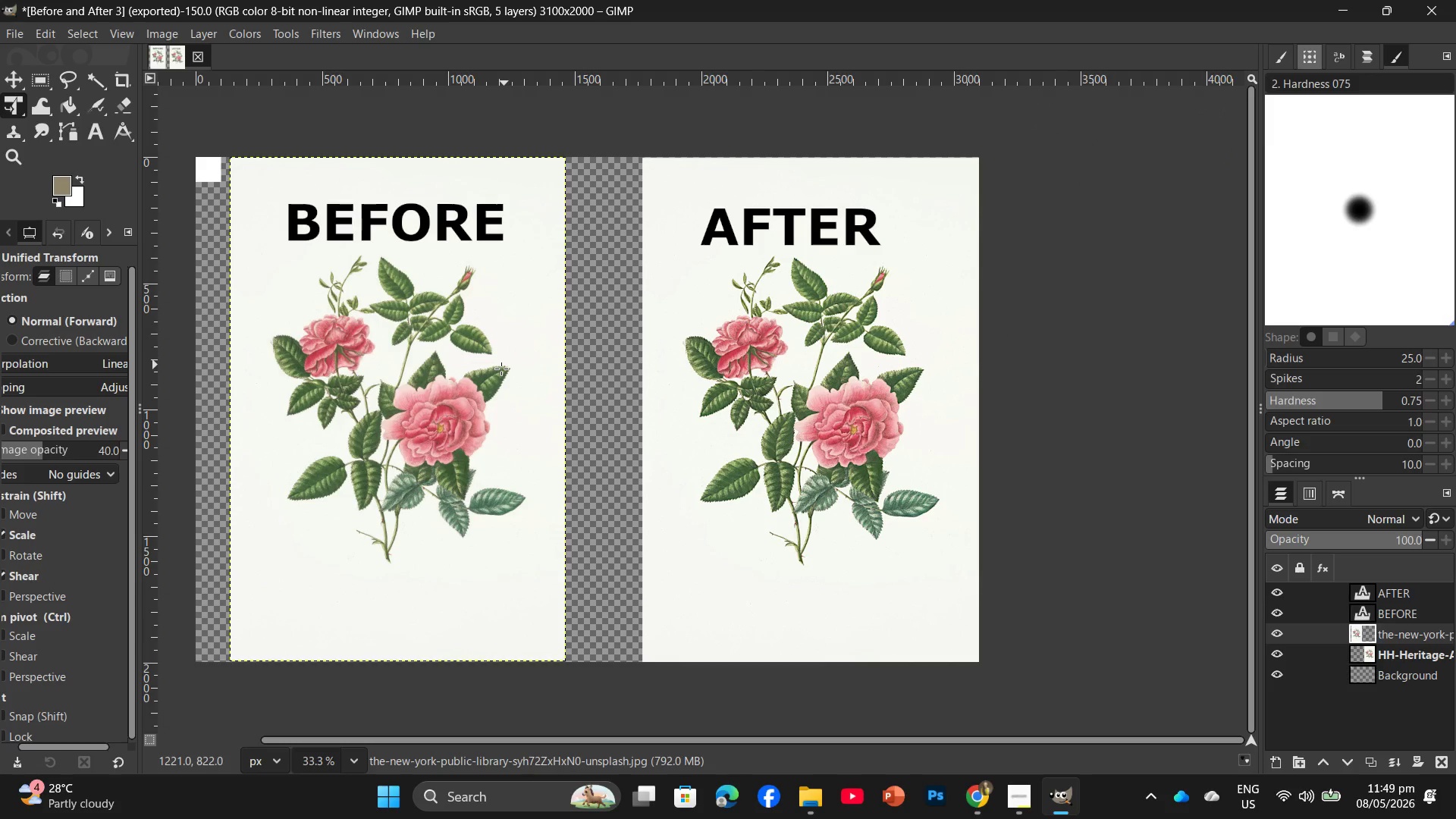 
wait(5.27)
 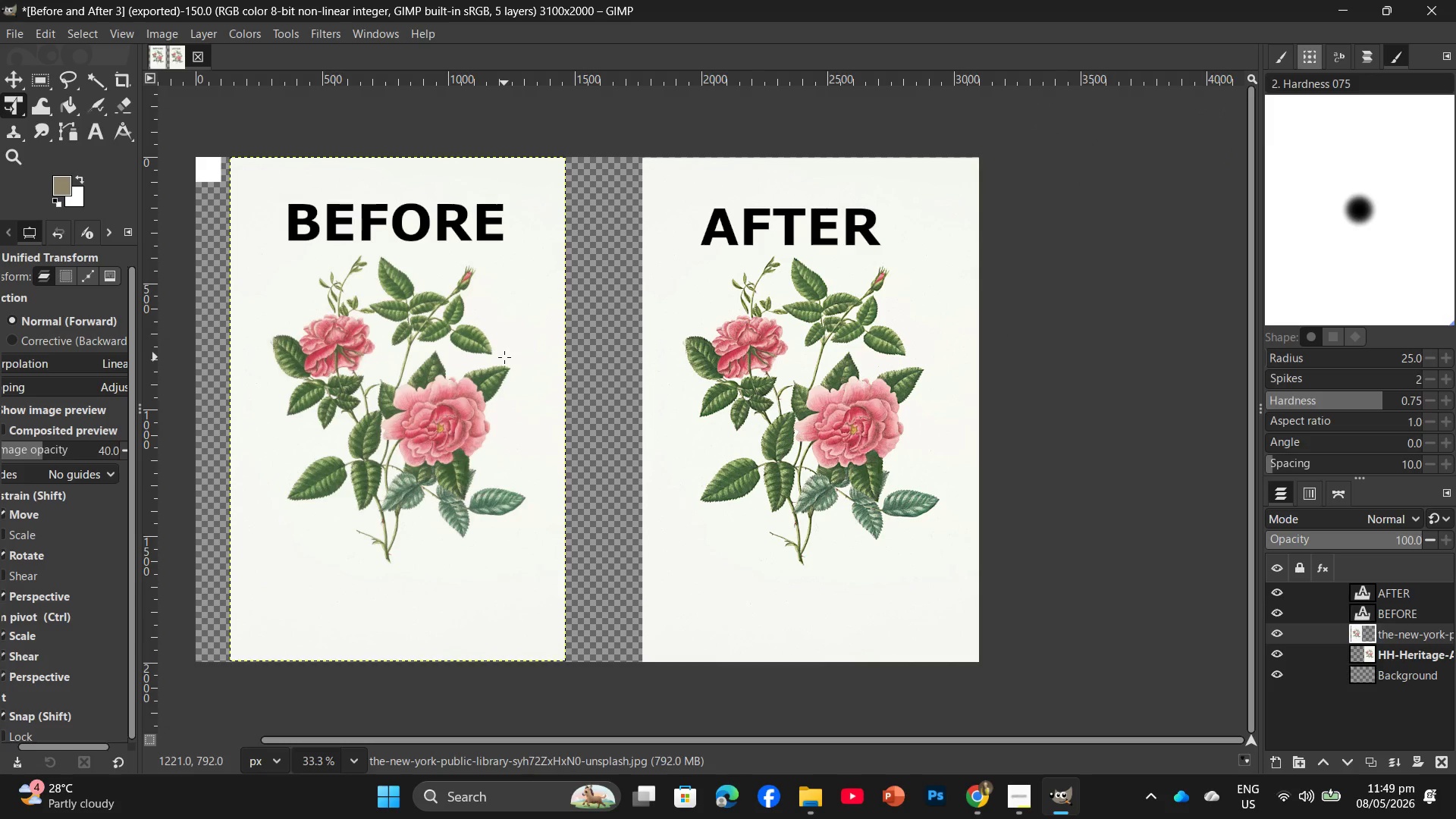 
key(Control+Shift+E)
 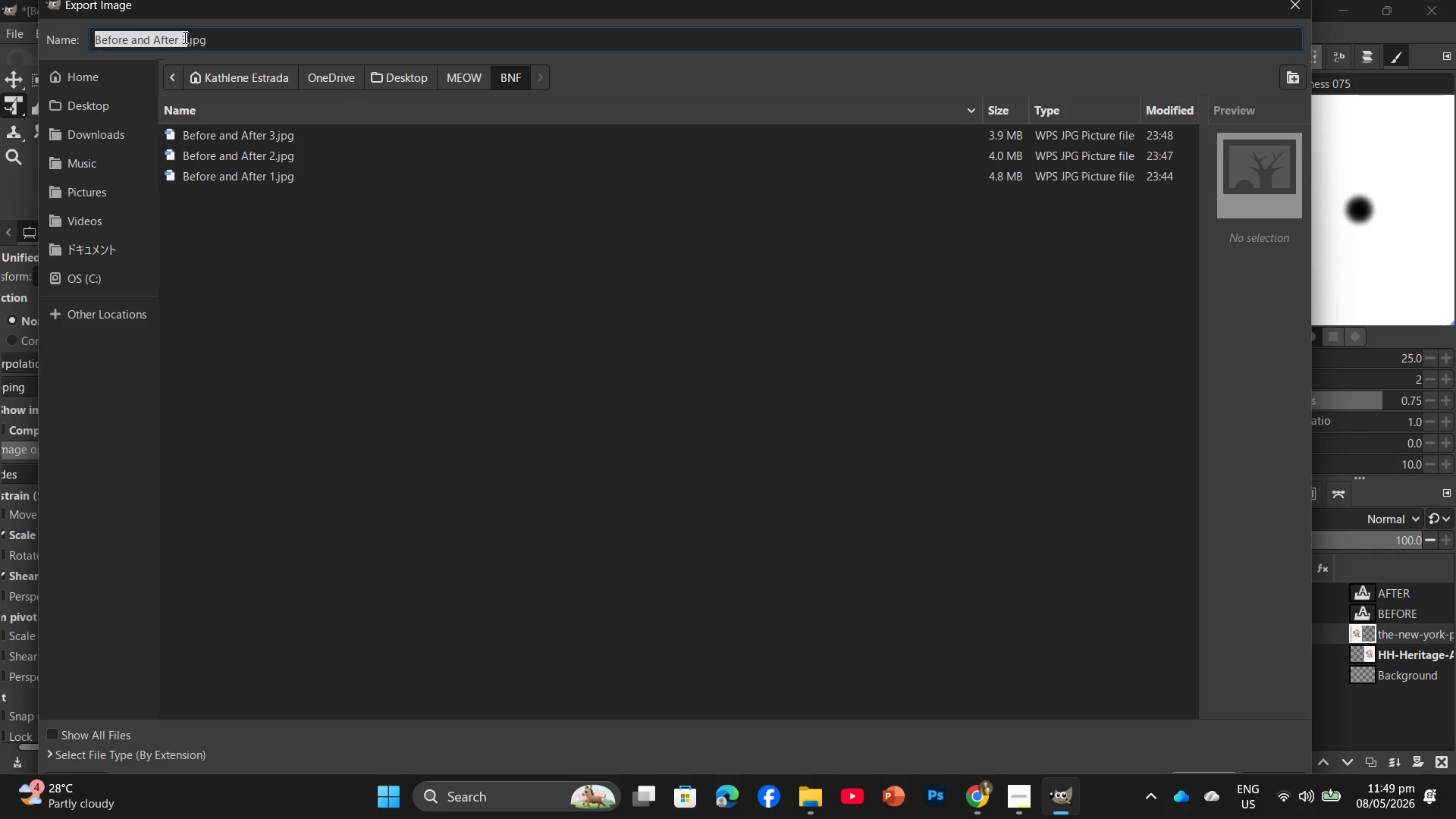 
left_click([184, 37])
 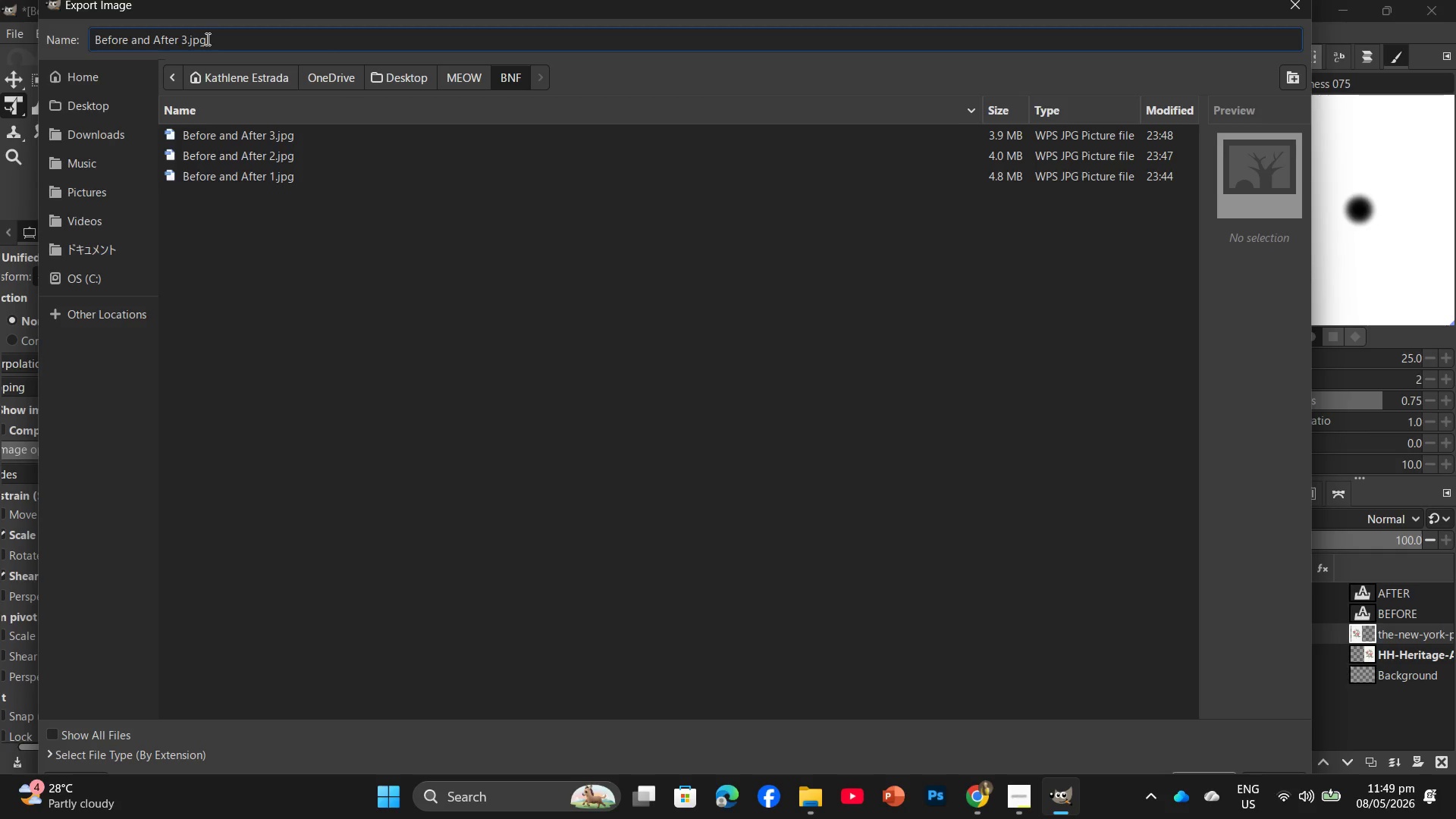 
key(ArrowRight)
 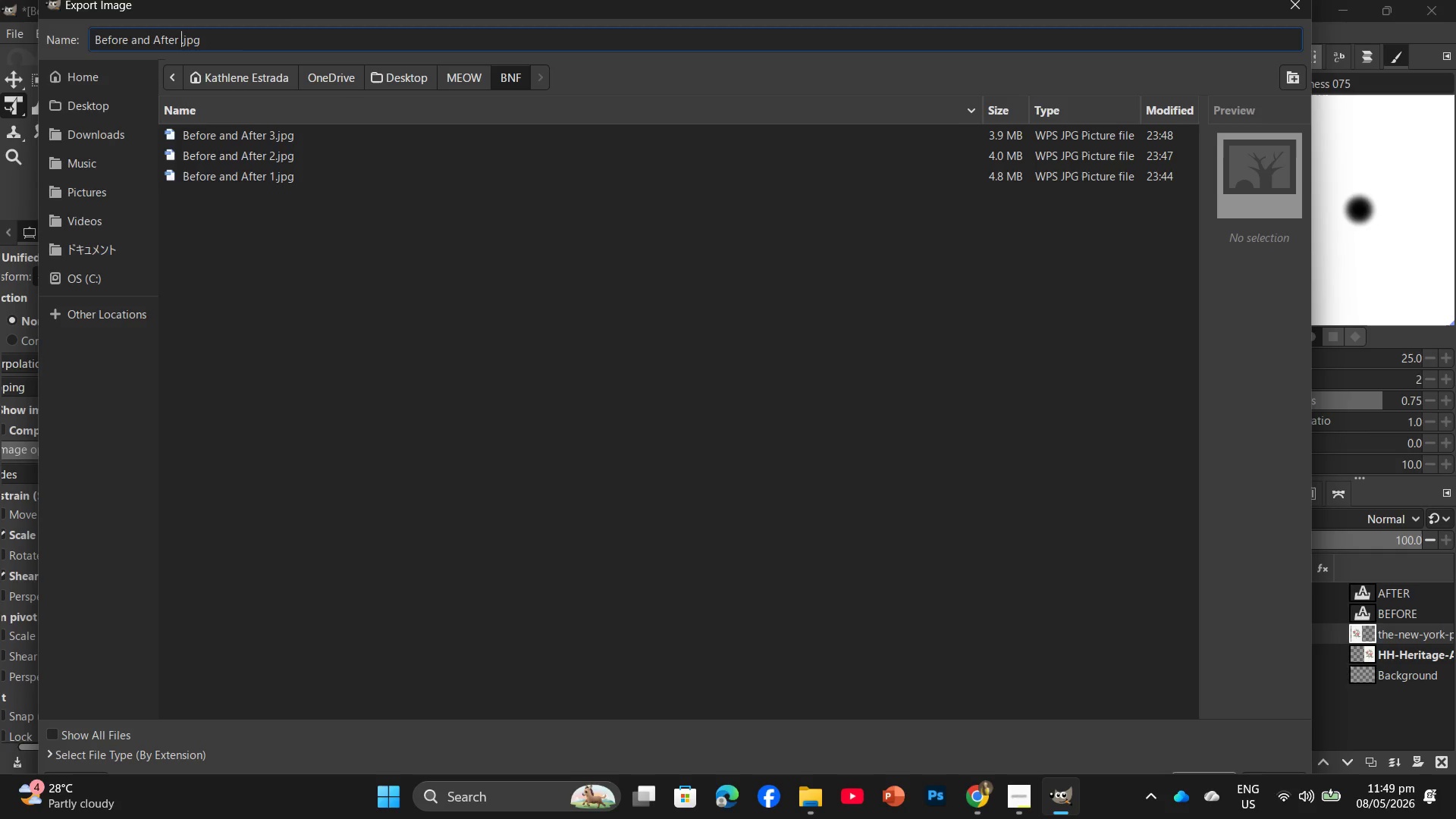 
key(Backspace)
 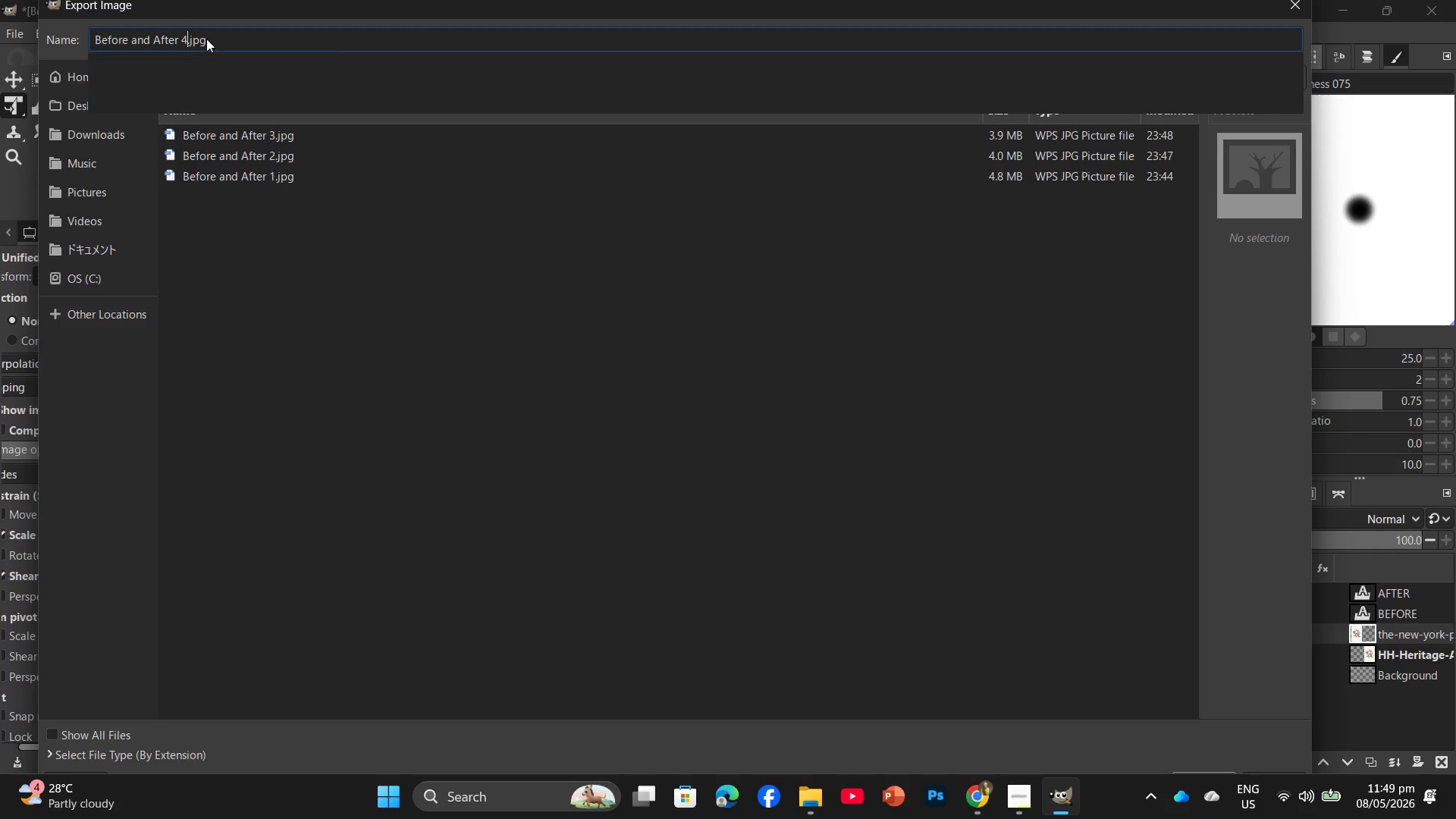 
key(Numpad4)
 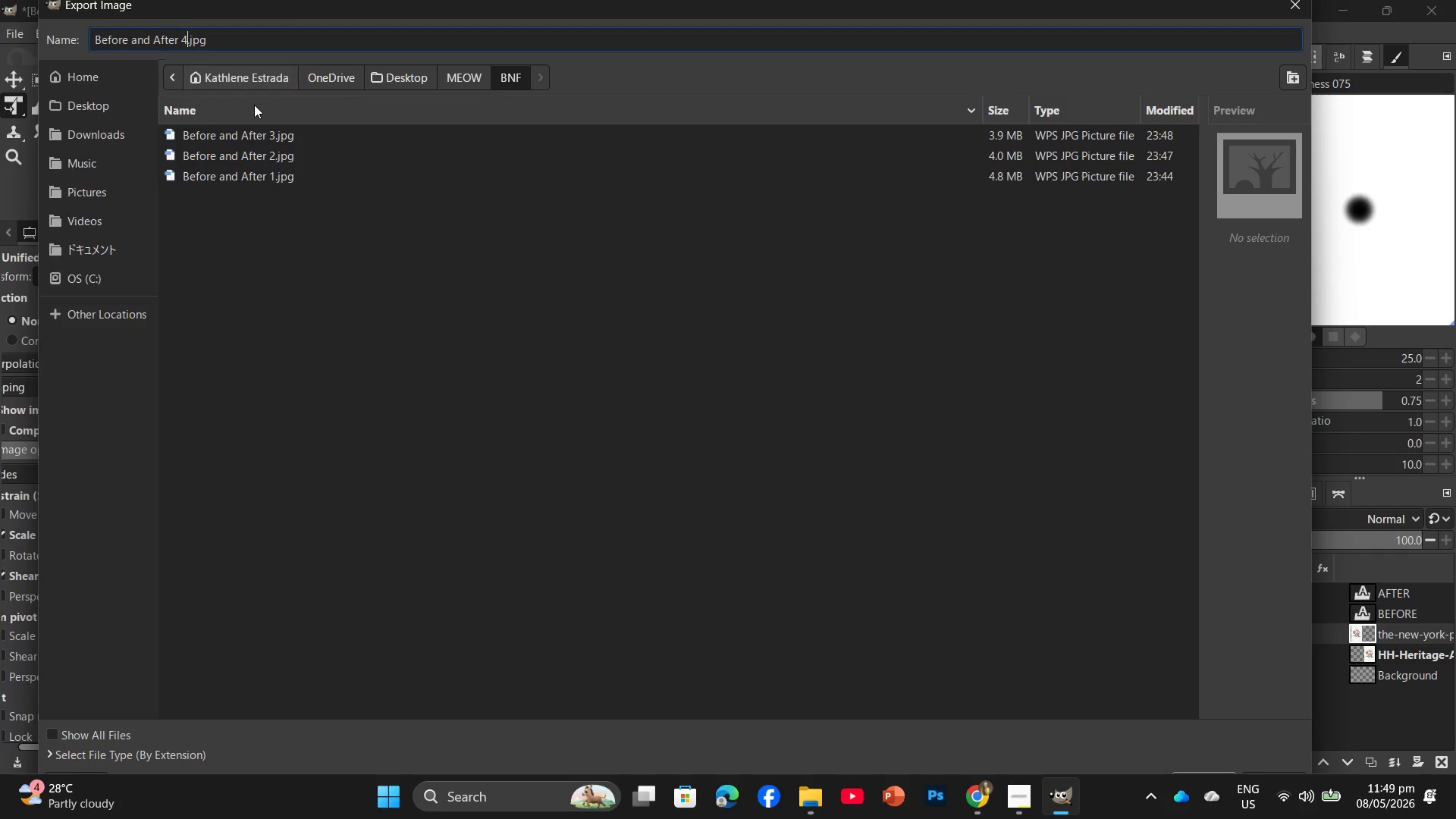 
key(Enter)
 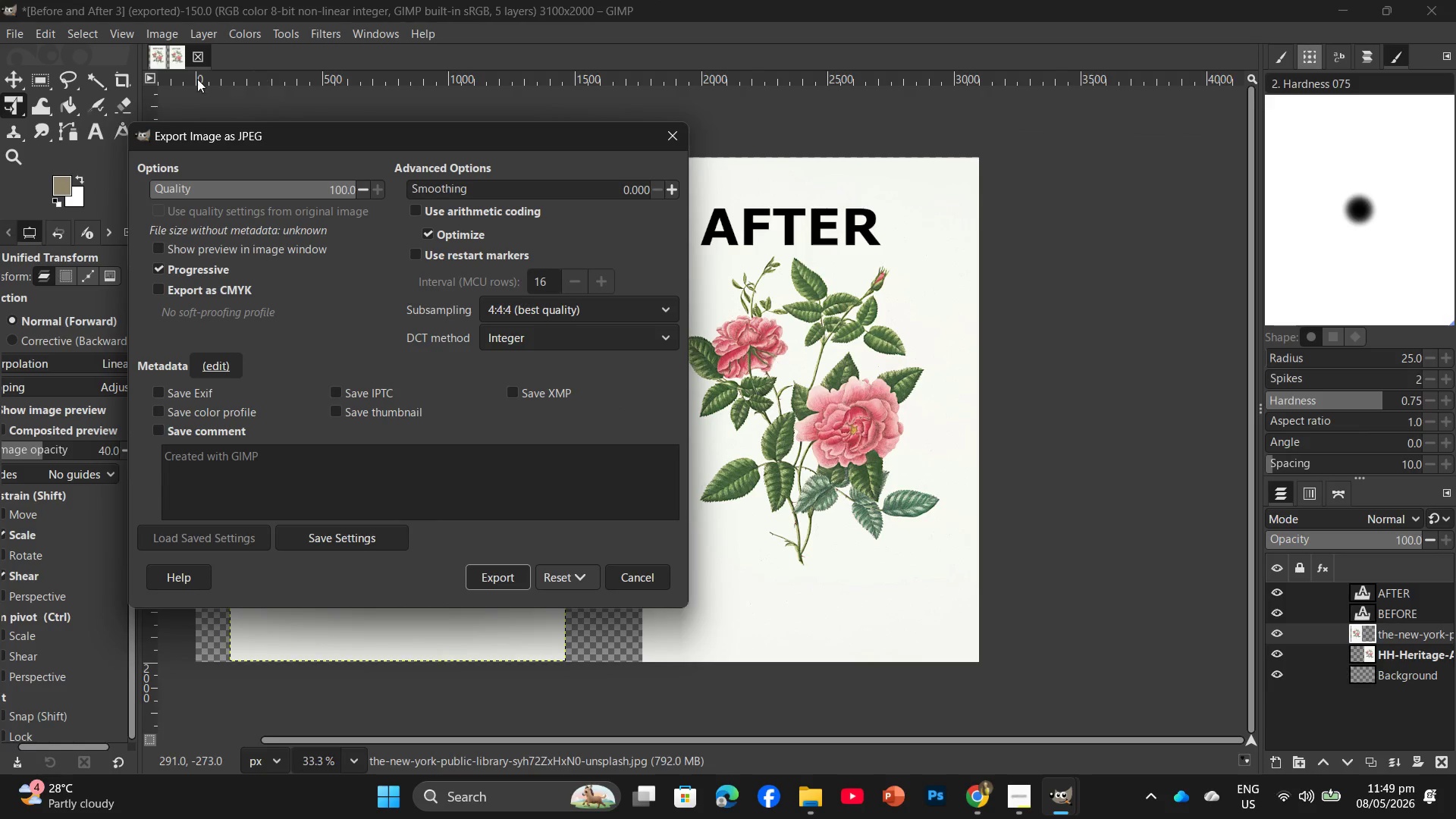 
left_click([519, 579])
 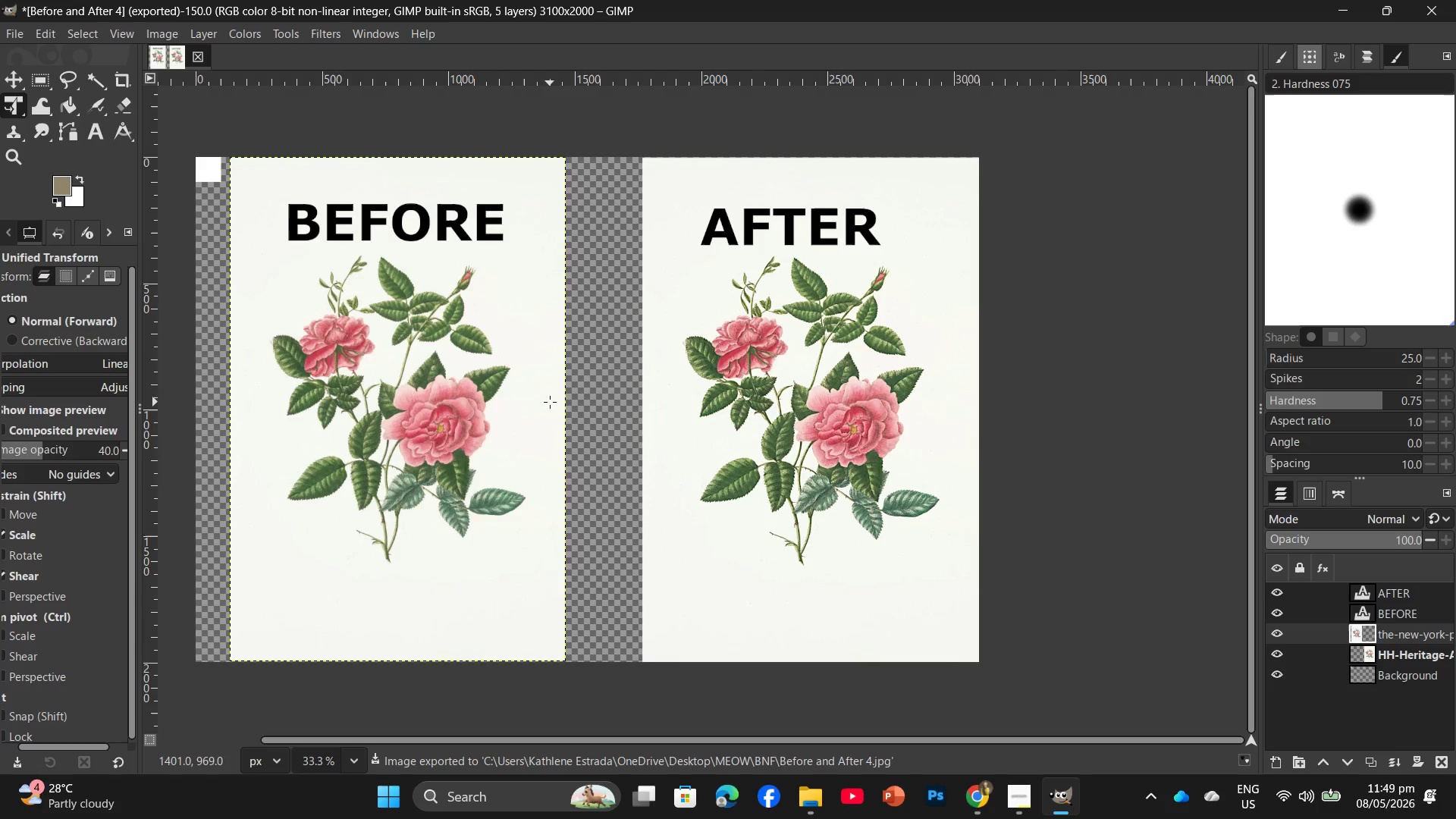 
wait(7.12)
 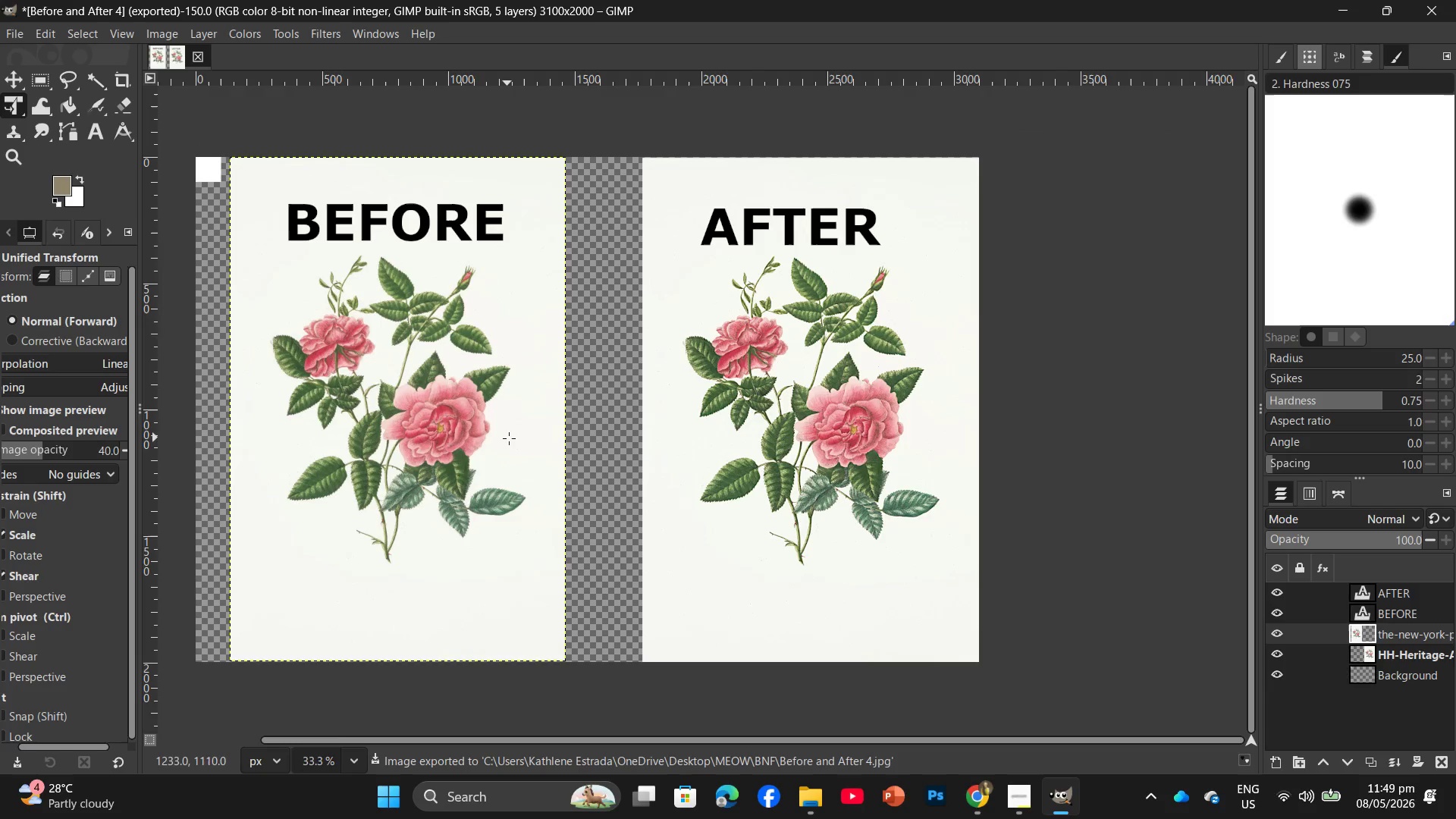 
right_click([1406, 628])
 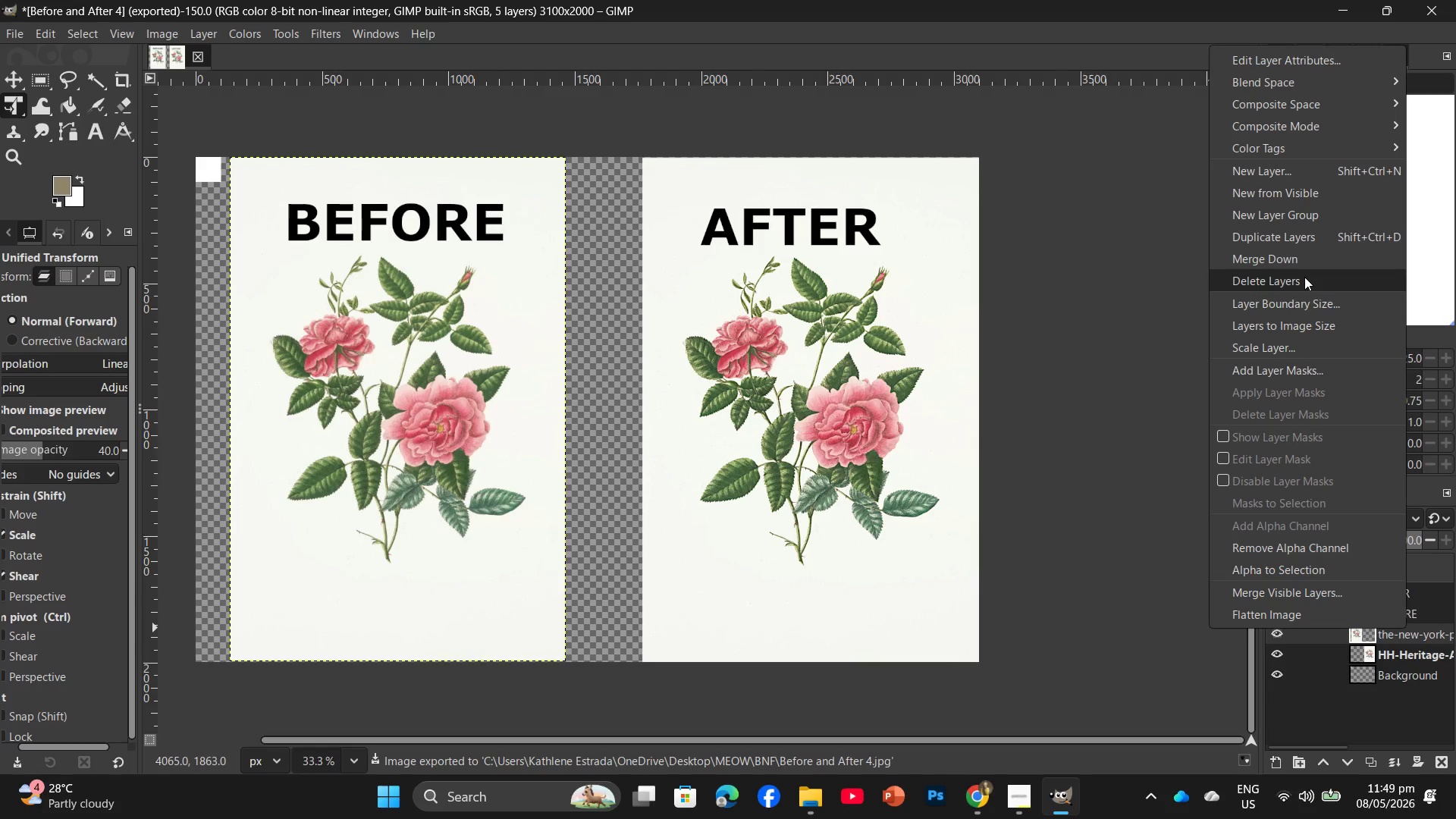 
left_click([1304, 275])
 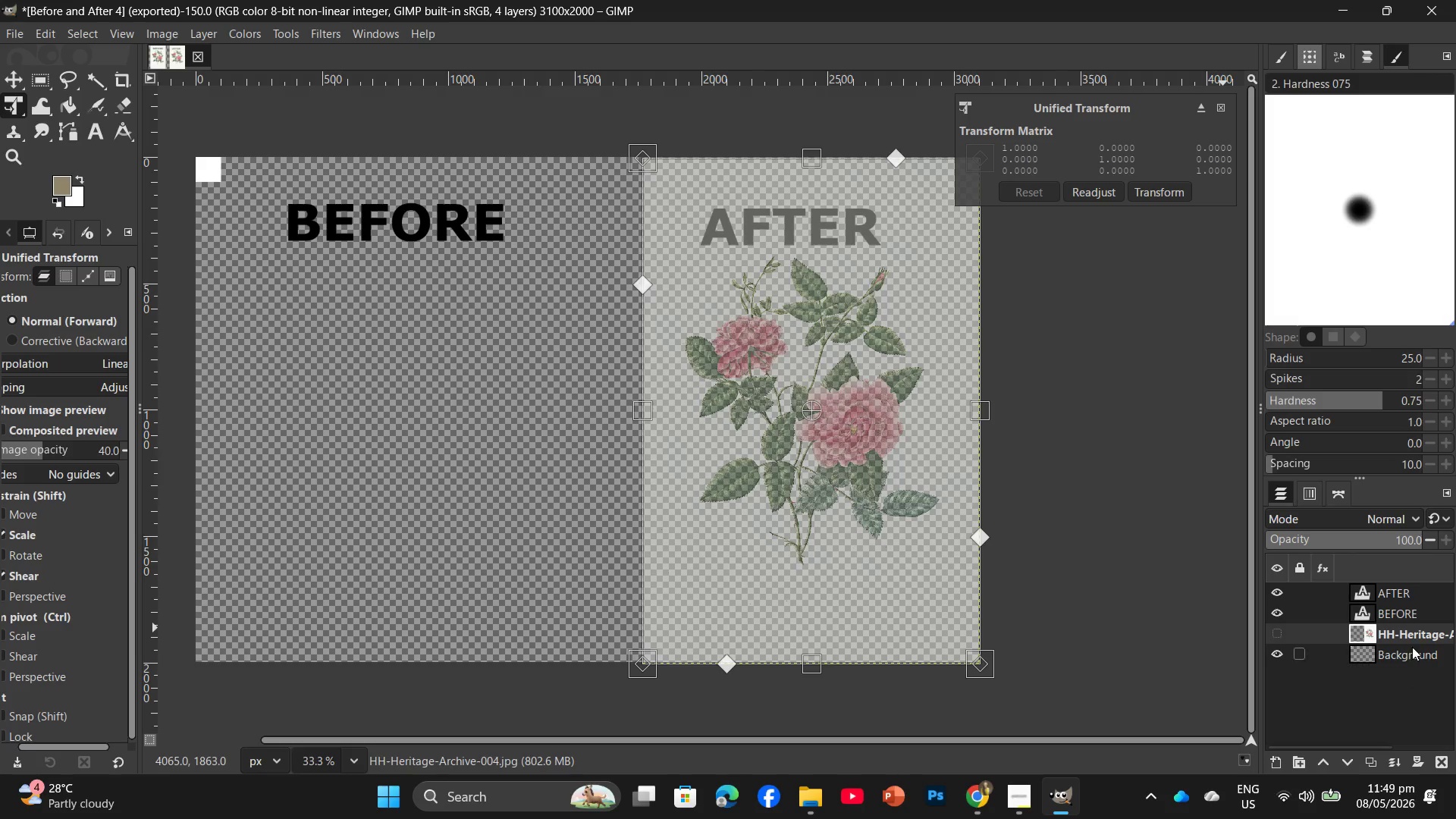 
right_click([1412, 638])
 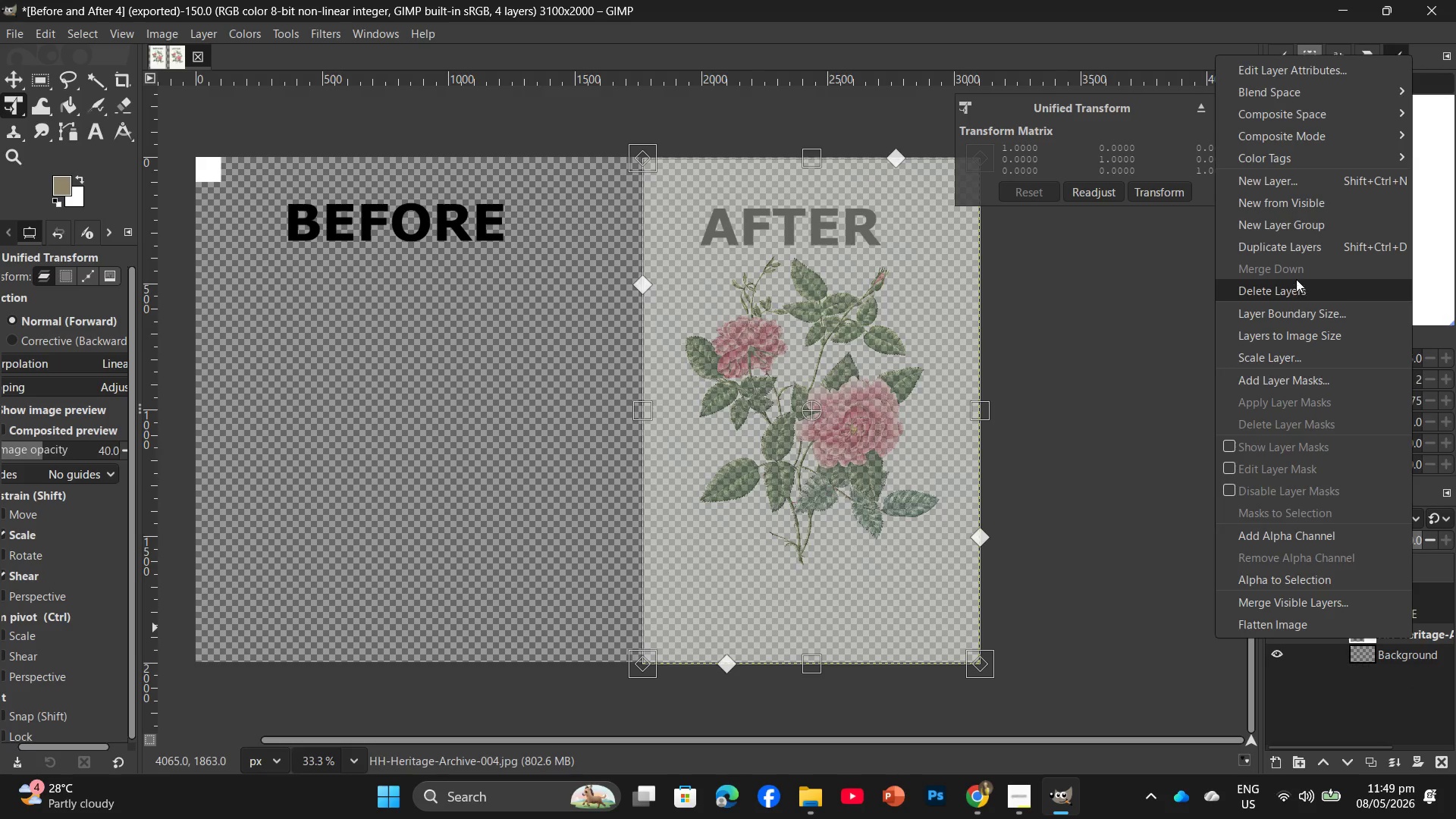 
left_click([1296, 288])
 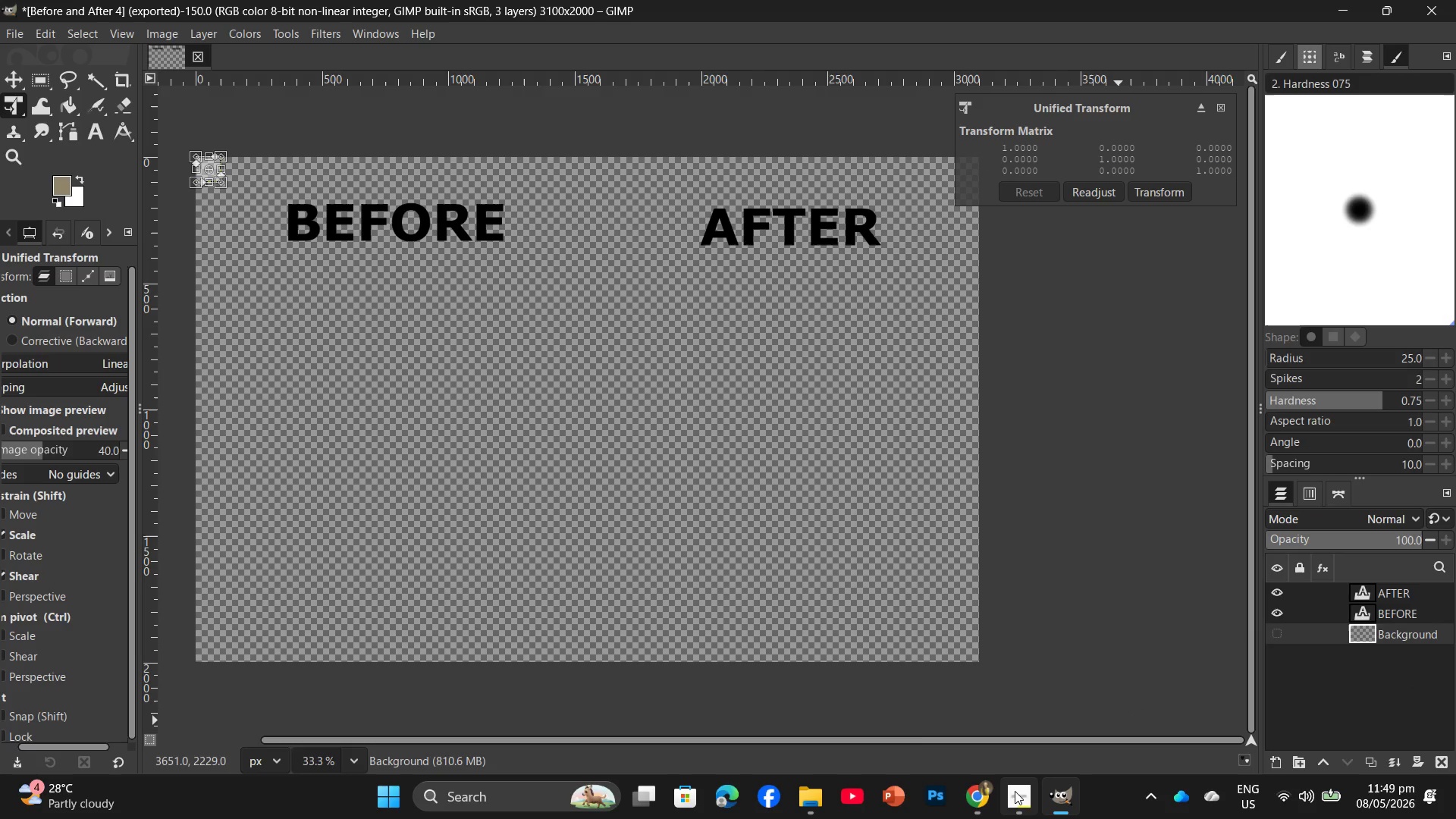 
mouse_move([956, 805])
 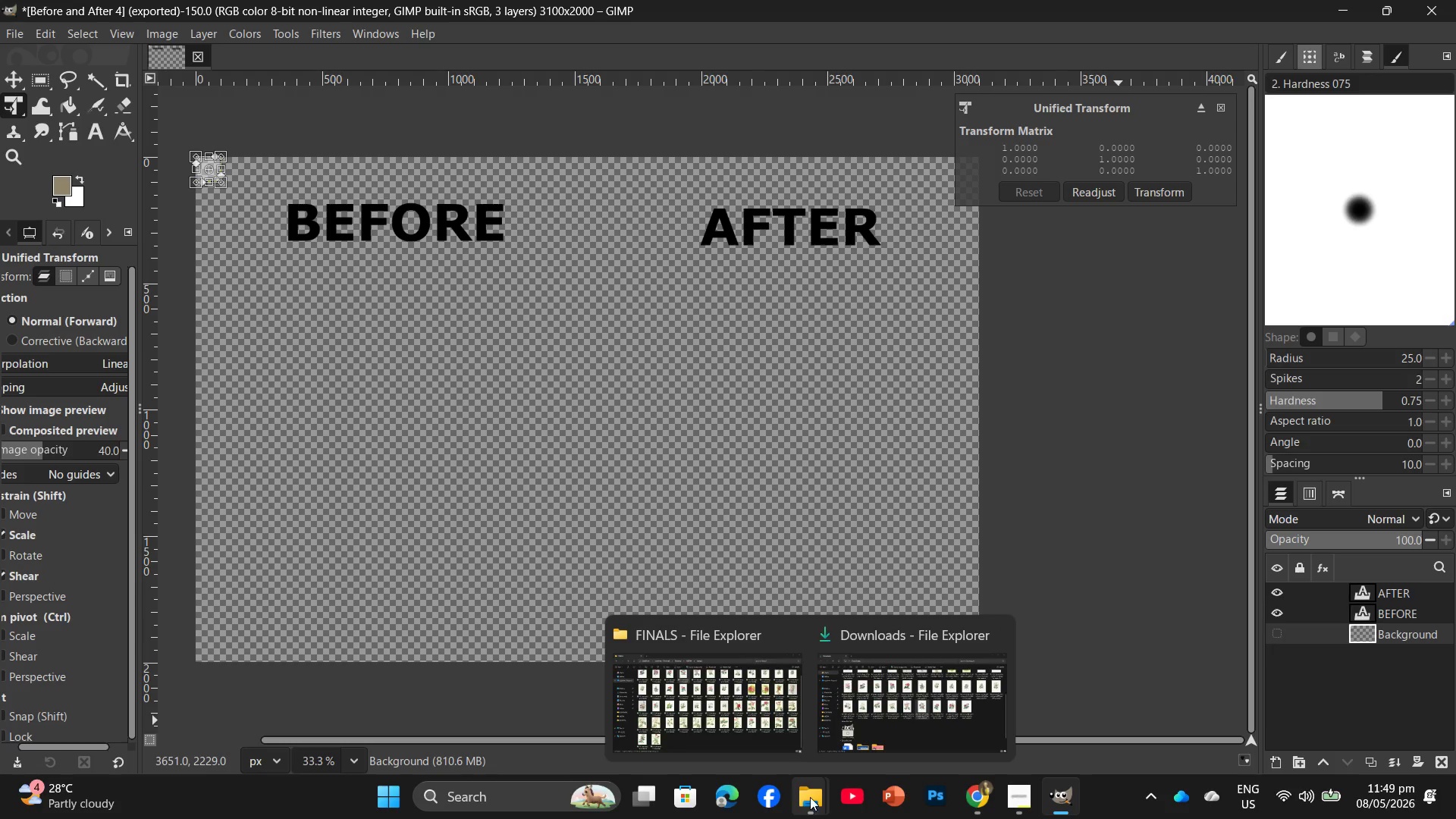 
left_click([742, 718])
 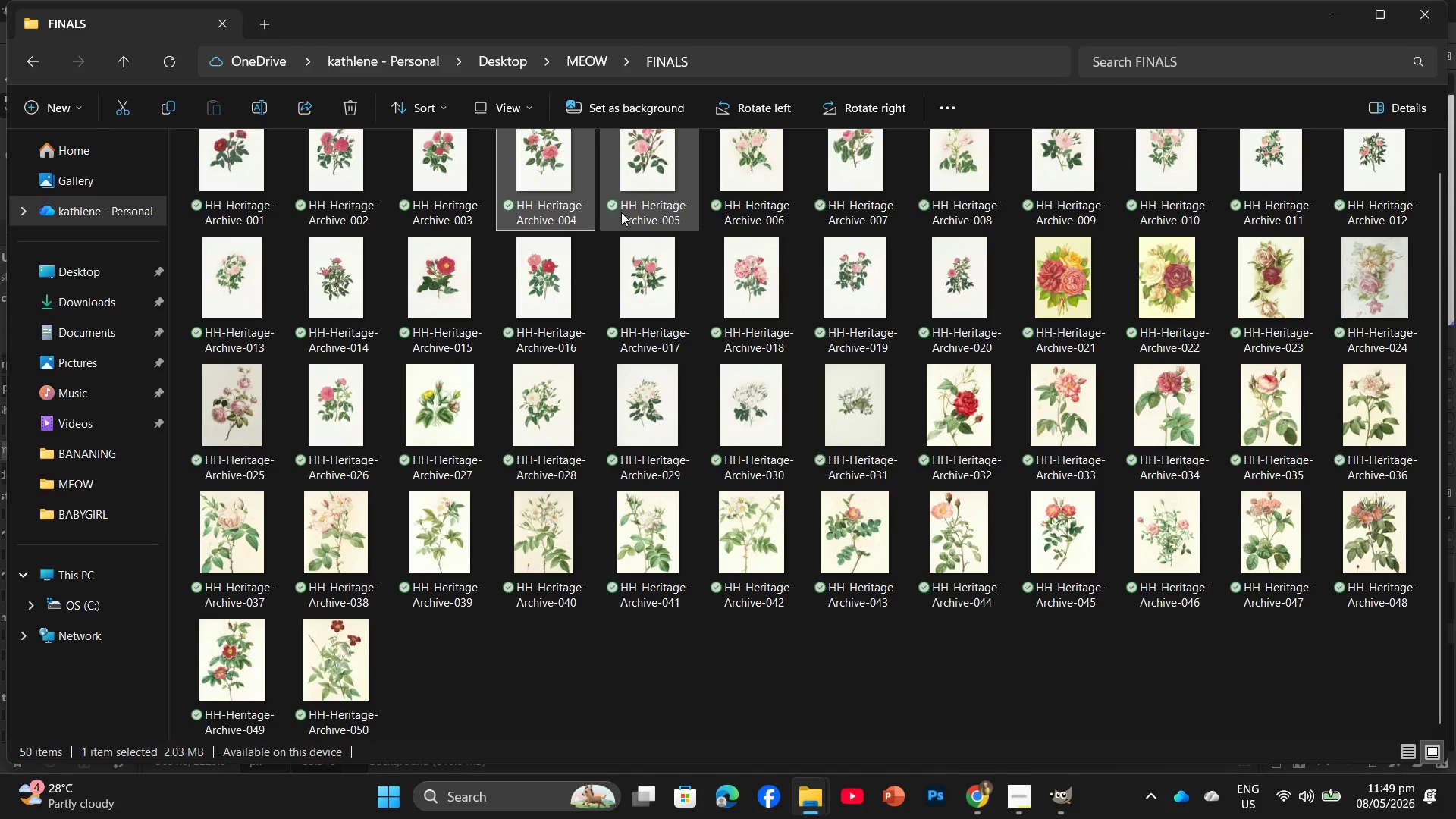 
scroll: coordinate [626, 214], scroll_direction: up, amount: 2.0
 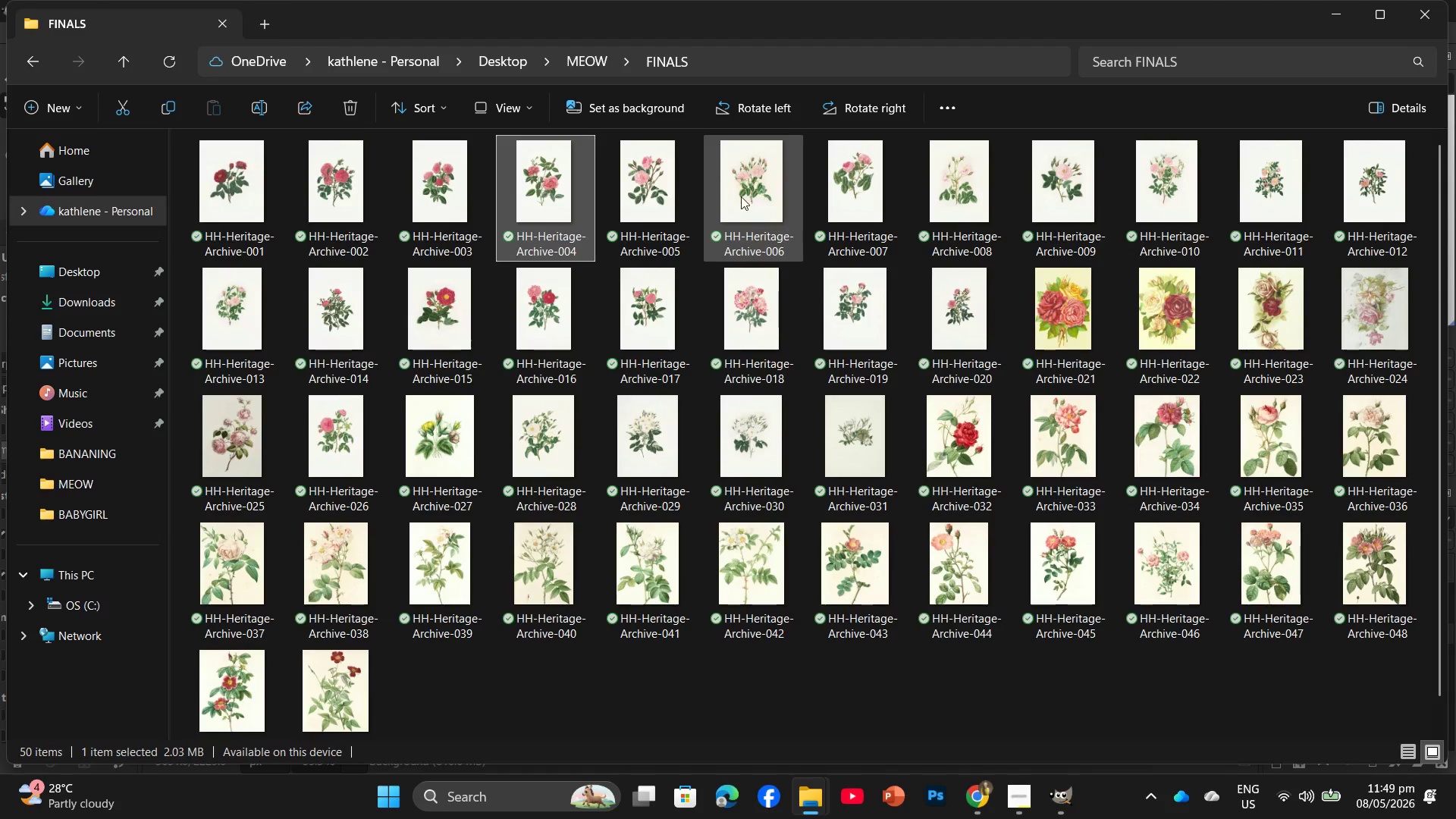 
left_click_drag(start_coordinate=[741, 196], to_coordinate=[844, 521])
 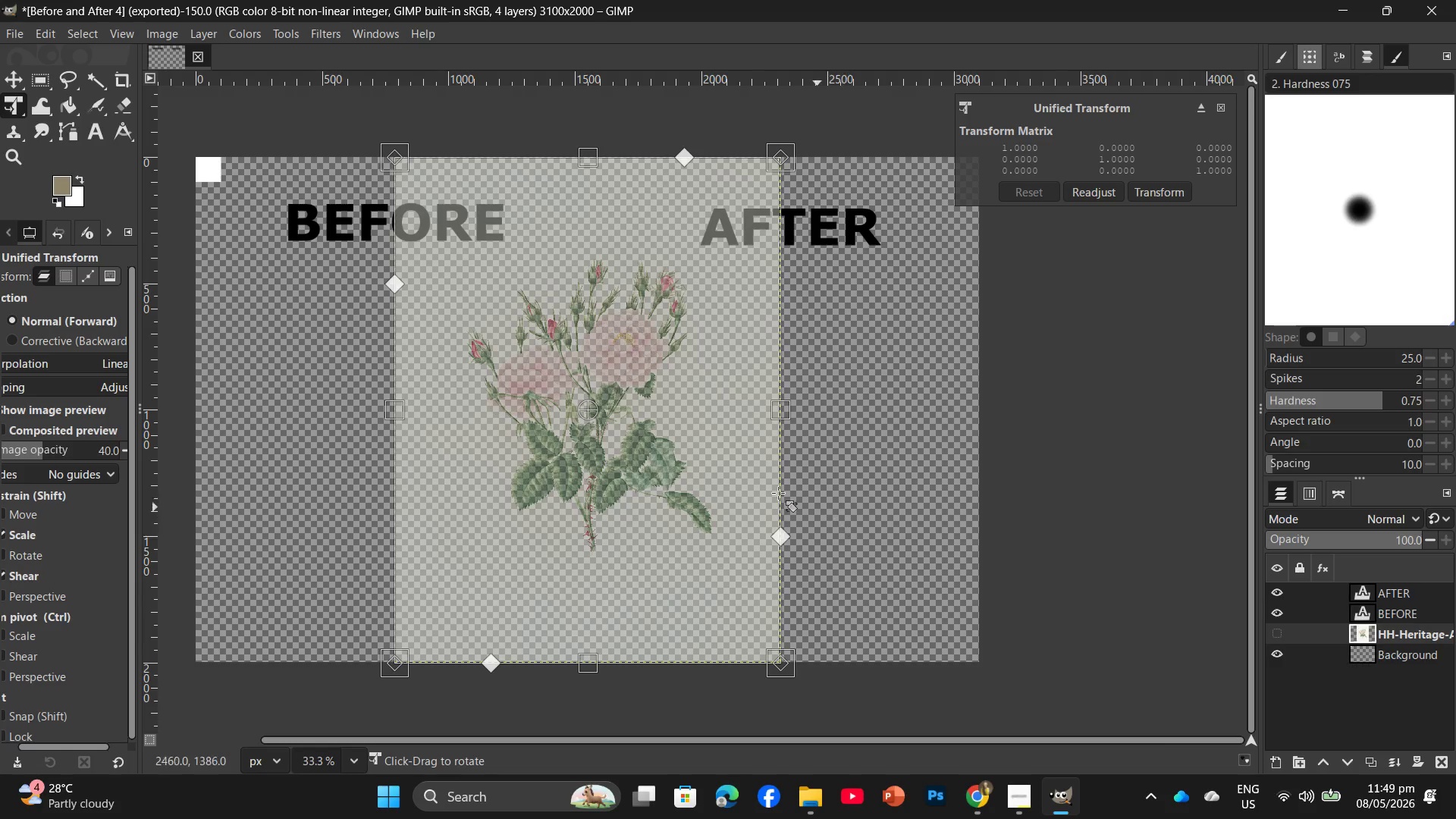 
left_click_drag(start_coordinate=[697, 452], to_coordinate=[896, 452])
 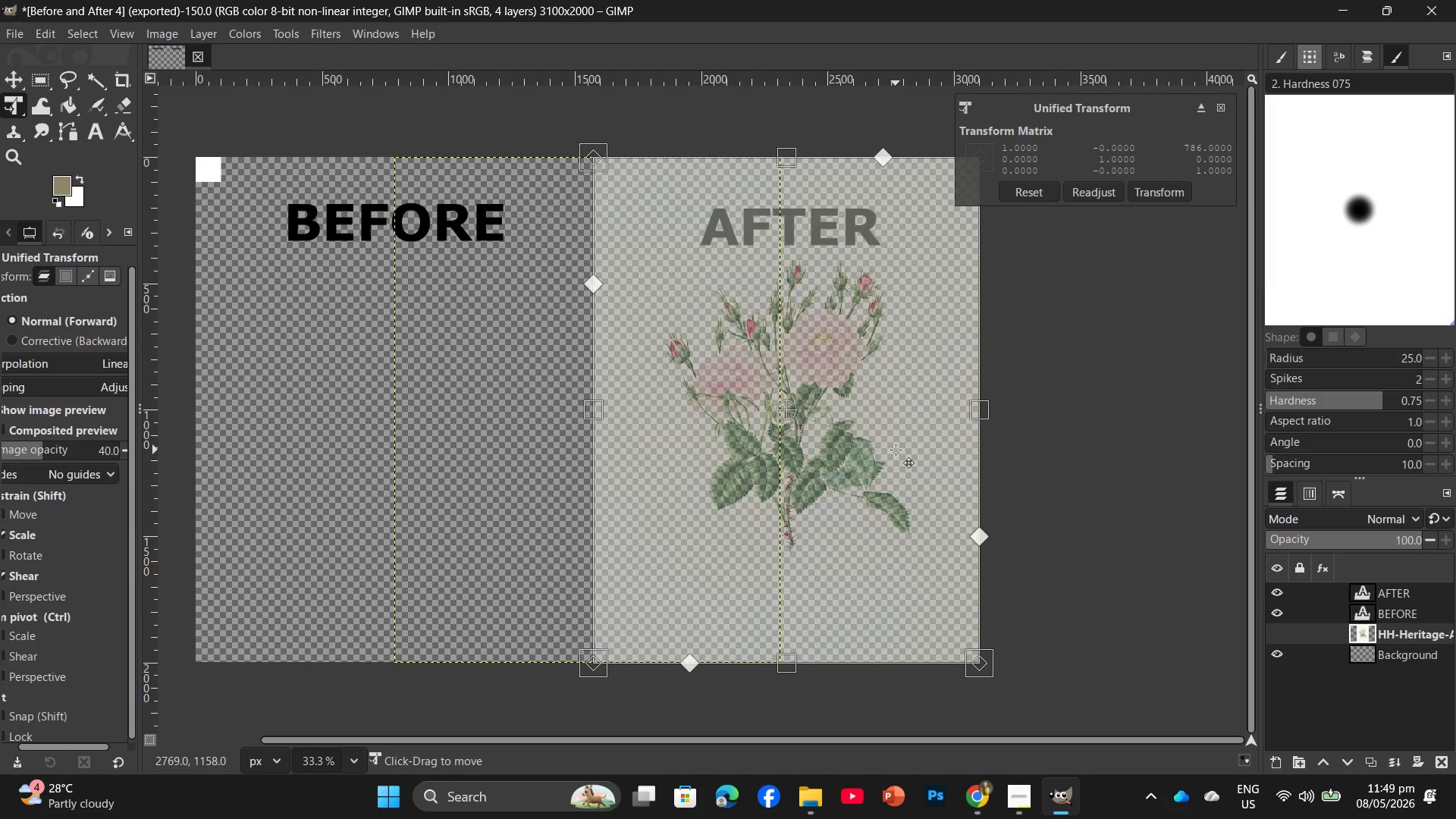 
key(Enter)
 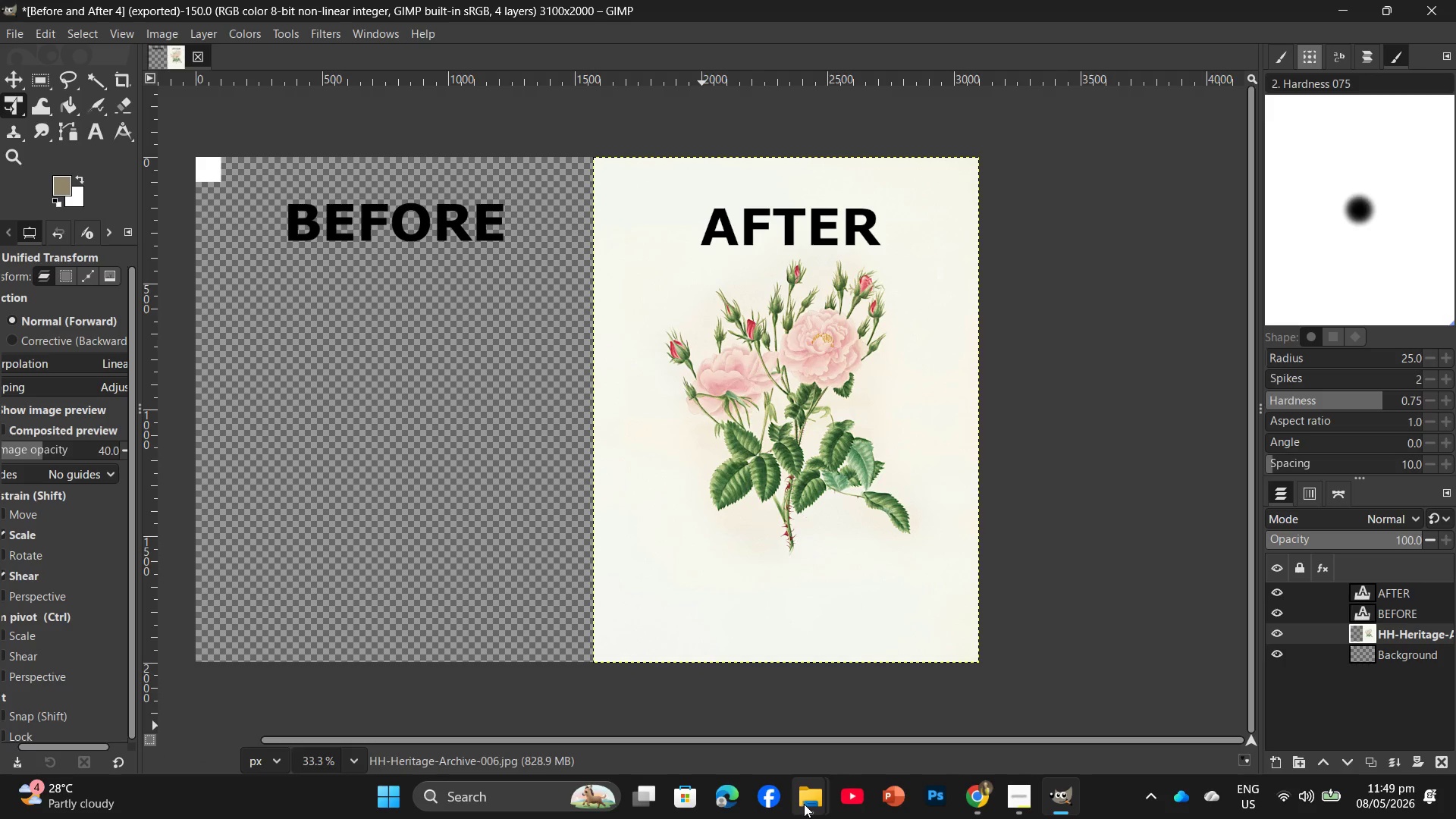 
left_click([882, 736])
 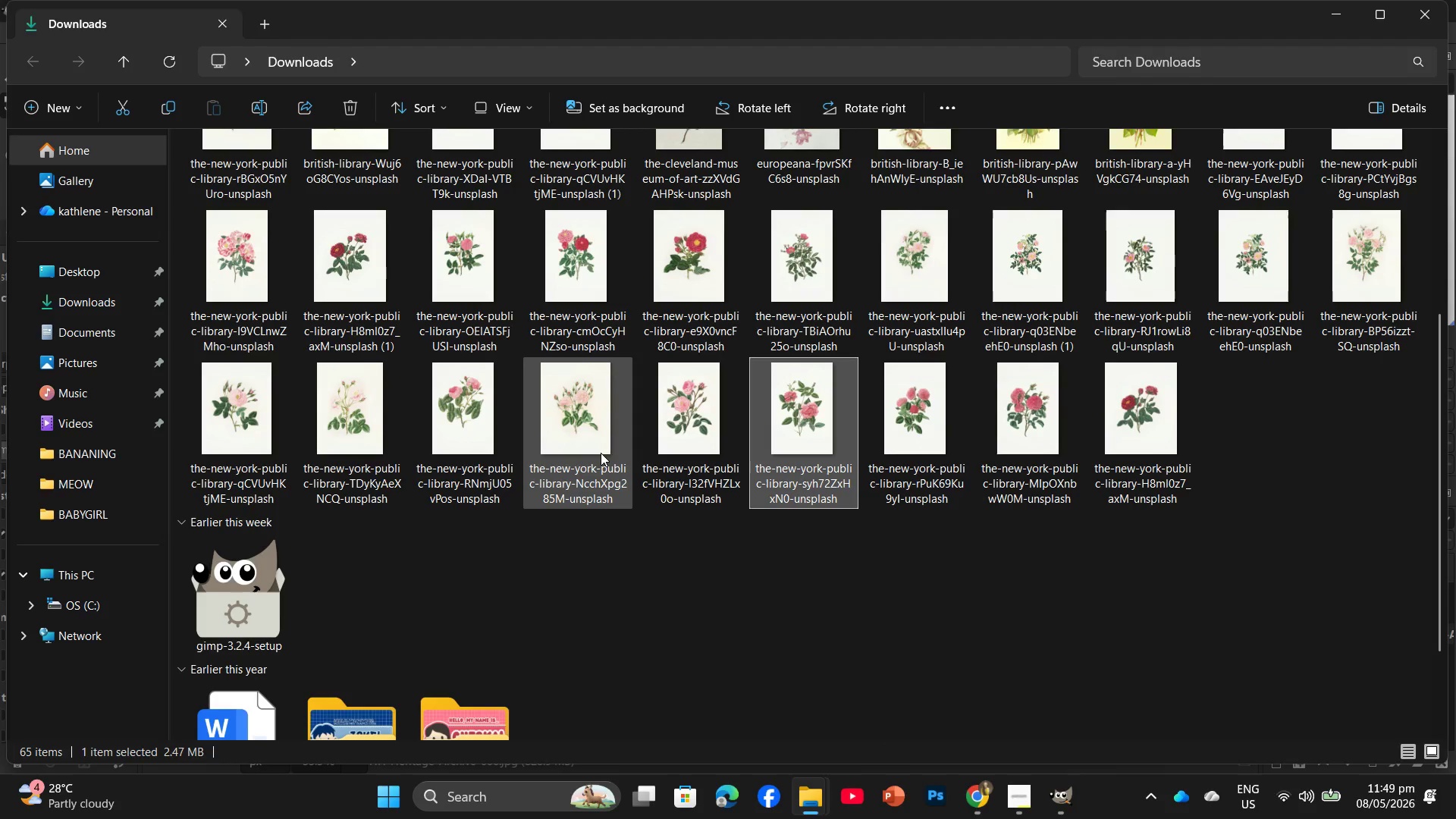 
left_click_drag(start_coordinate=[595, 447], to_coordinate=[488, 439])
 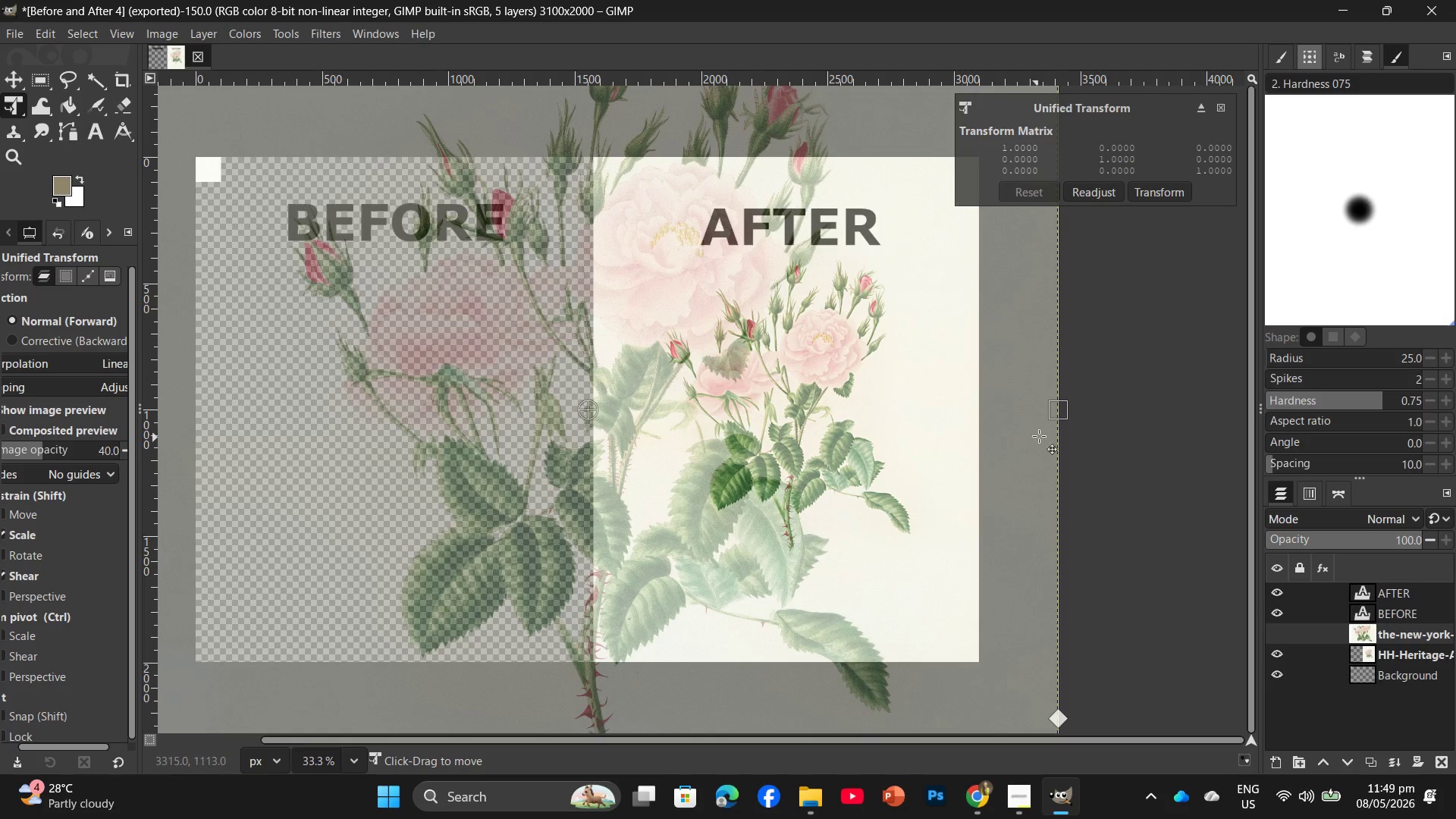 
left_click_drag(start_coordinate=[1059, 414], to_coordinate=[504, 447])
 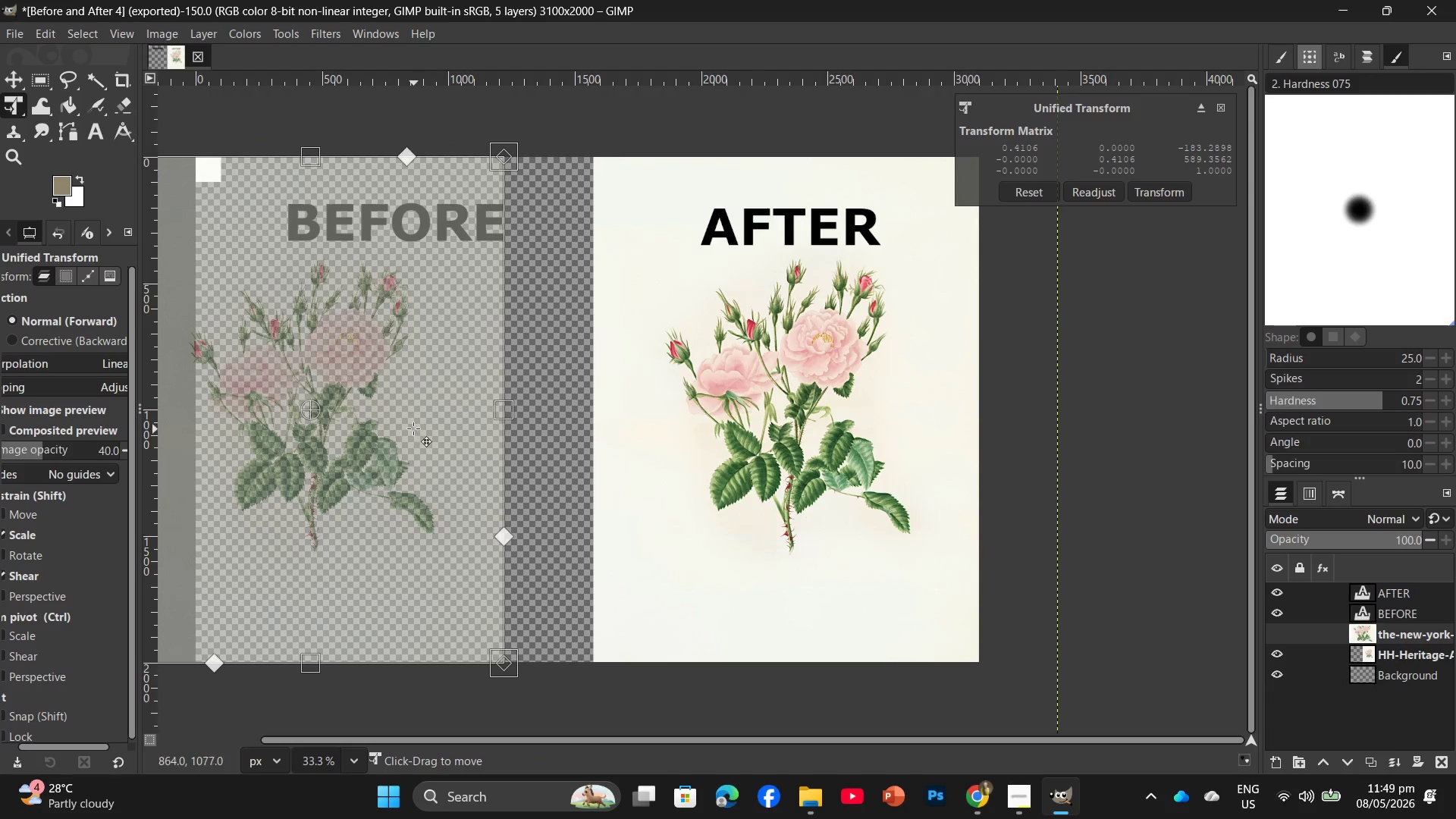 
left_click_drag(start_coordinate=[413, 428], to_coordinate=[492, 426])
 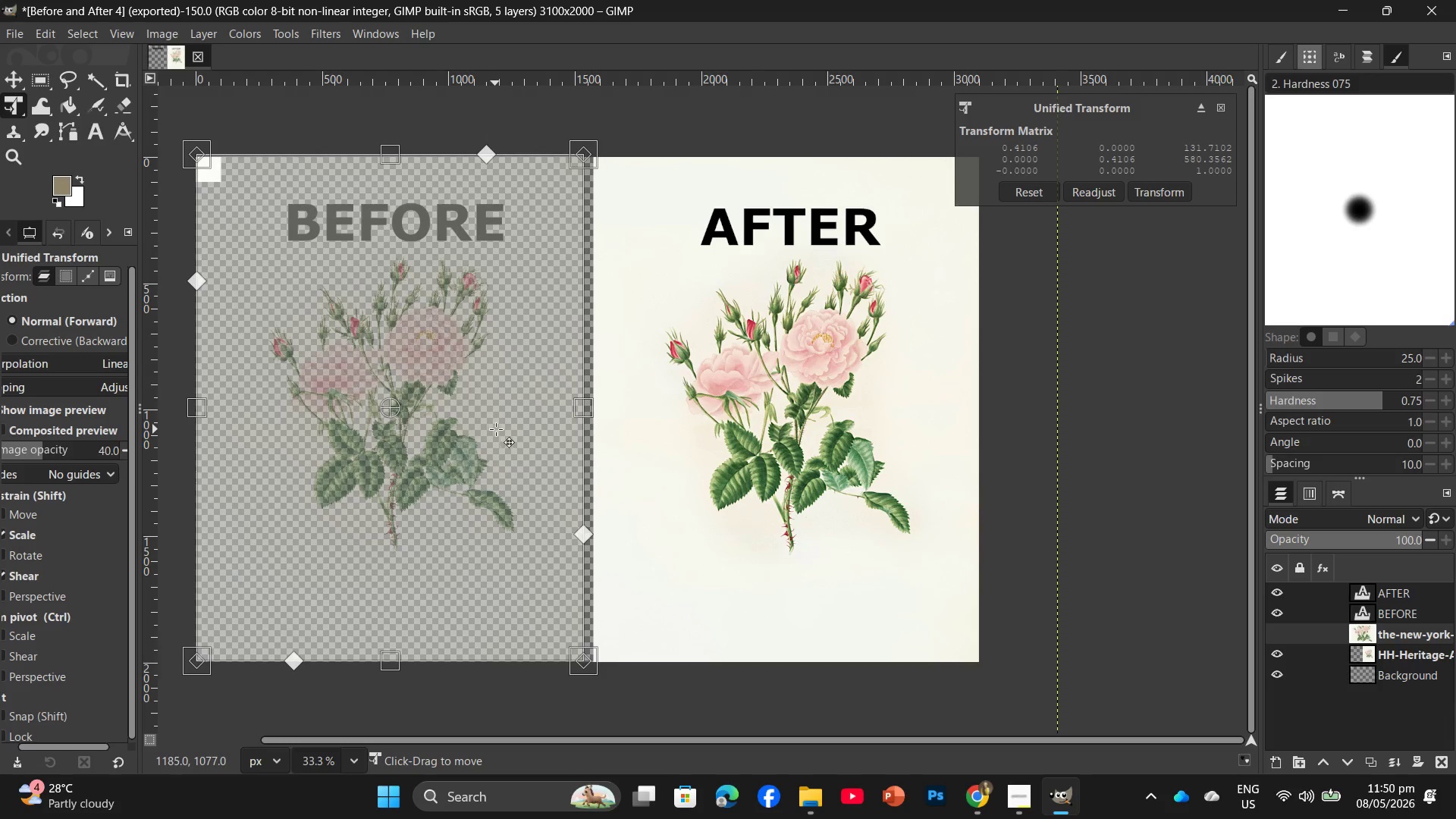 
key(Enter)
 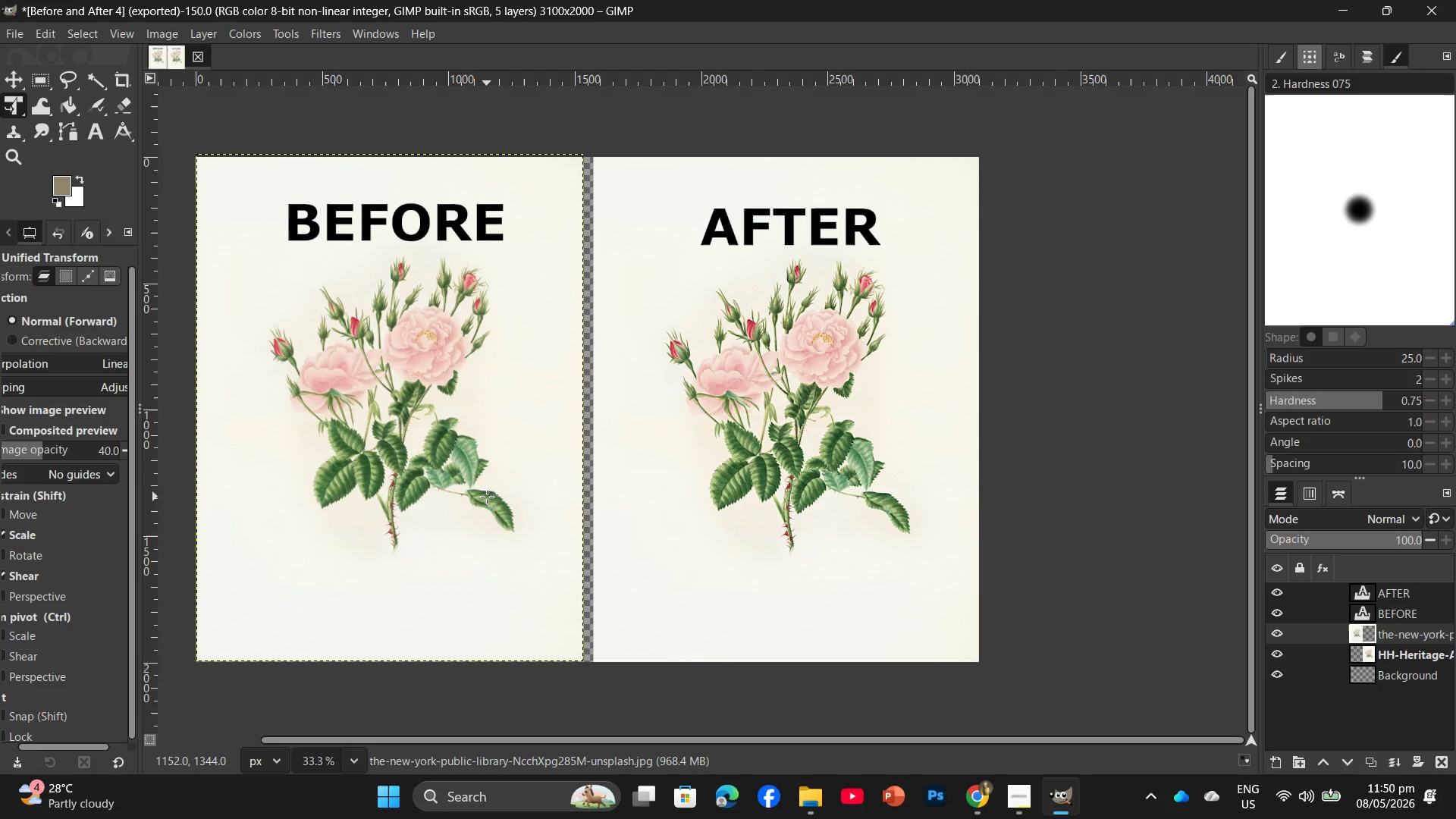 
key(Control+Shift+E)
 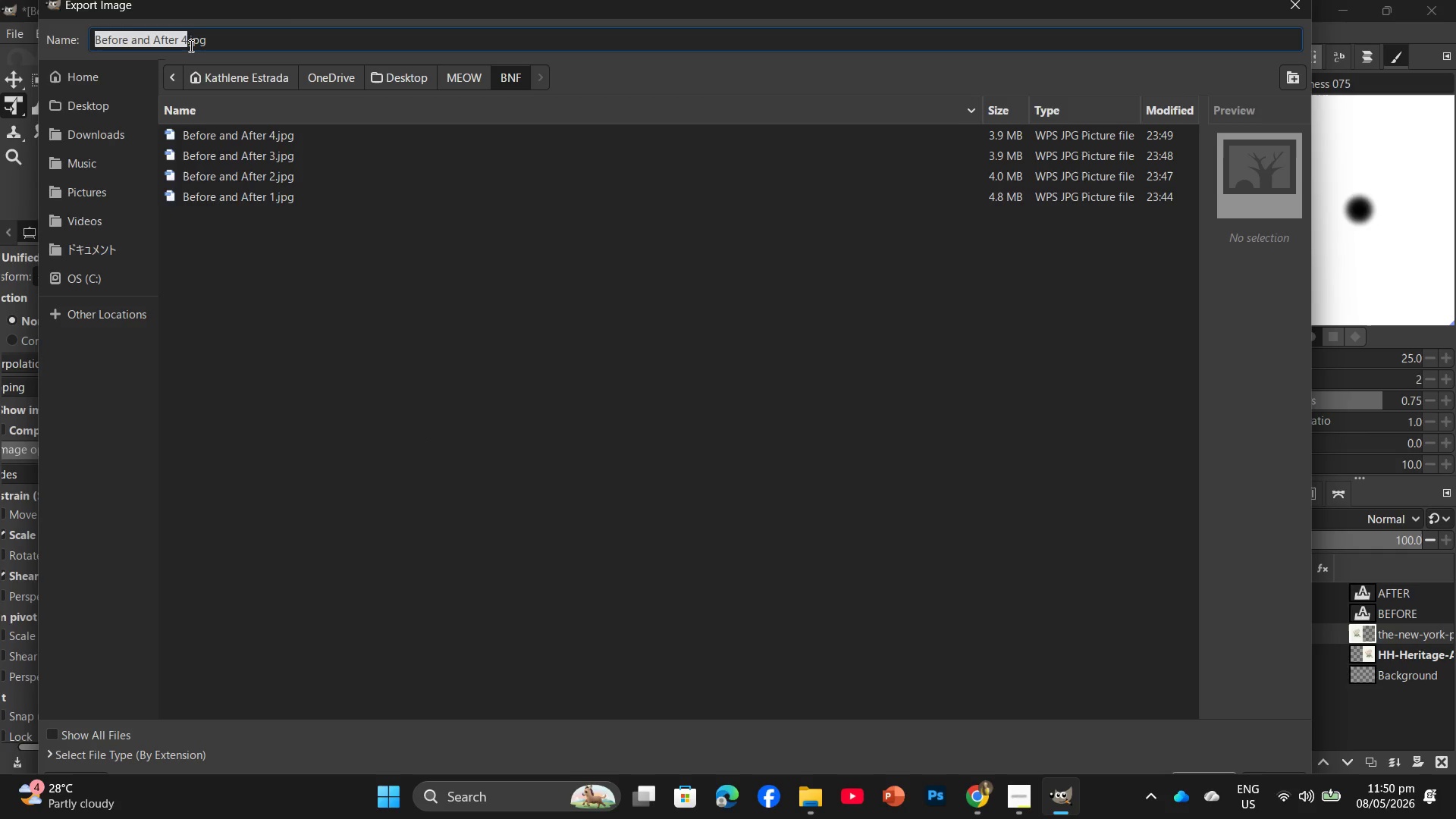 
left_click([186, 41])
 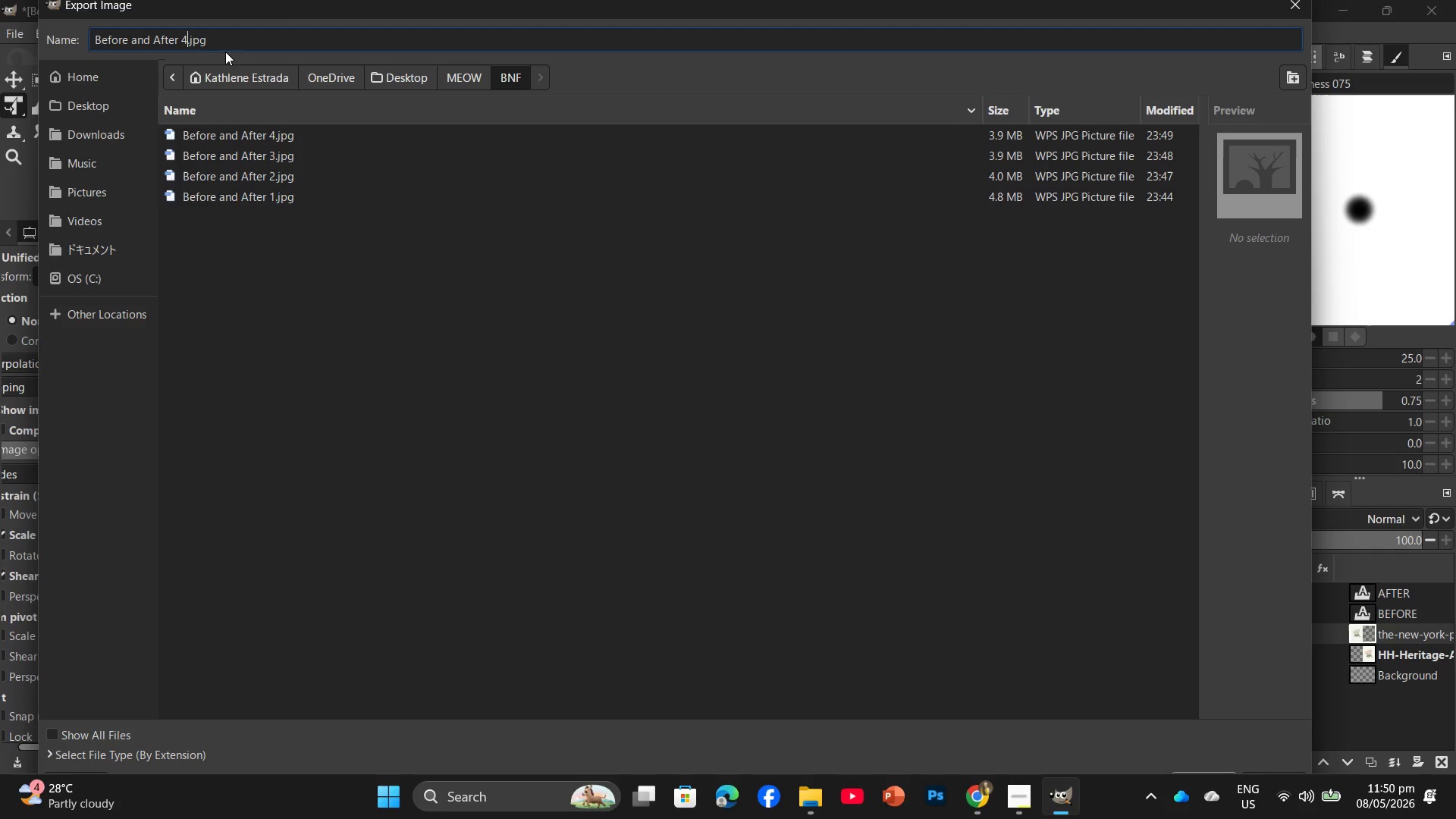 
key(Backspace)
 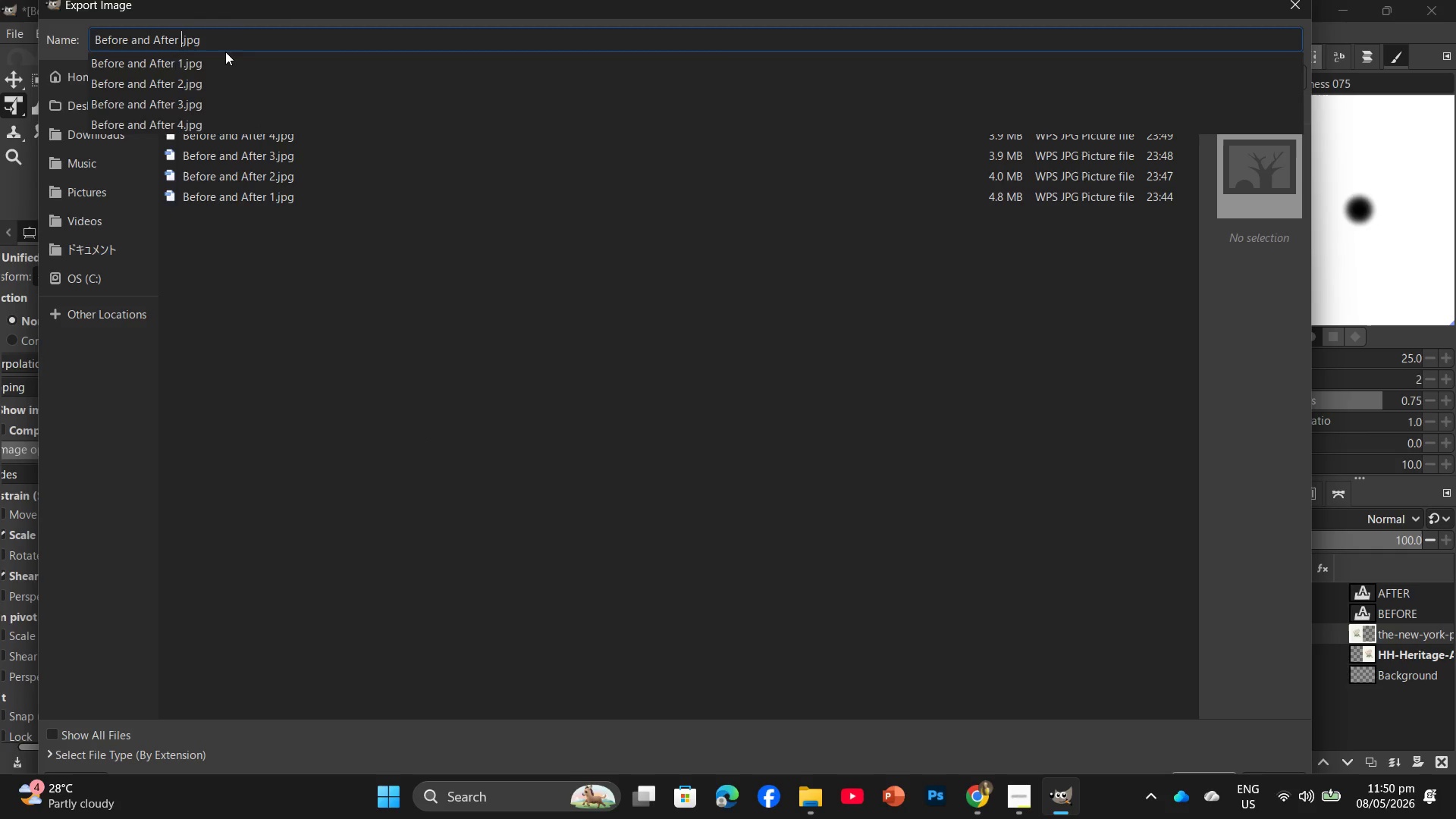 
key(Numpad5)
 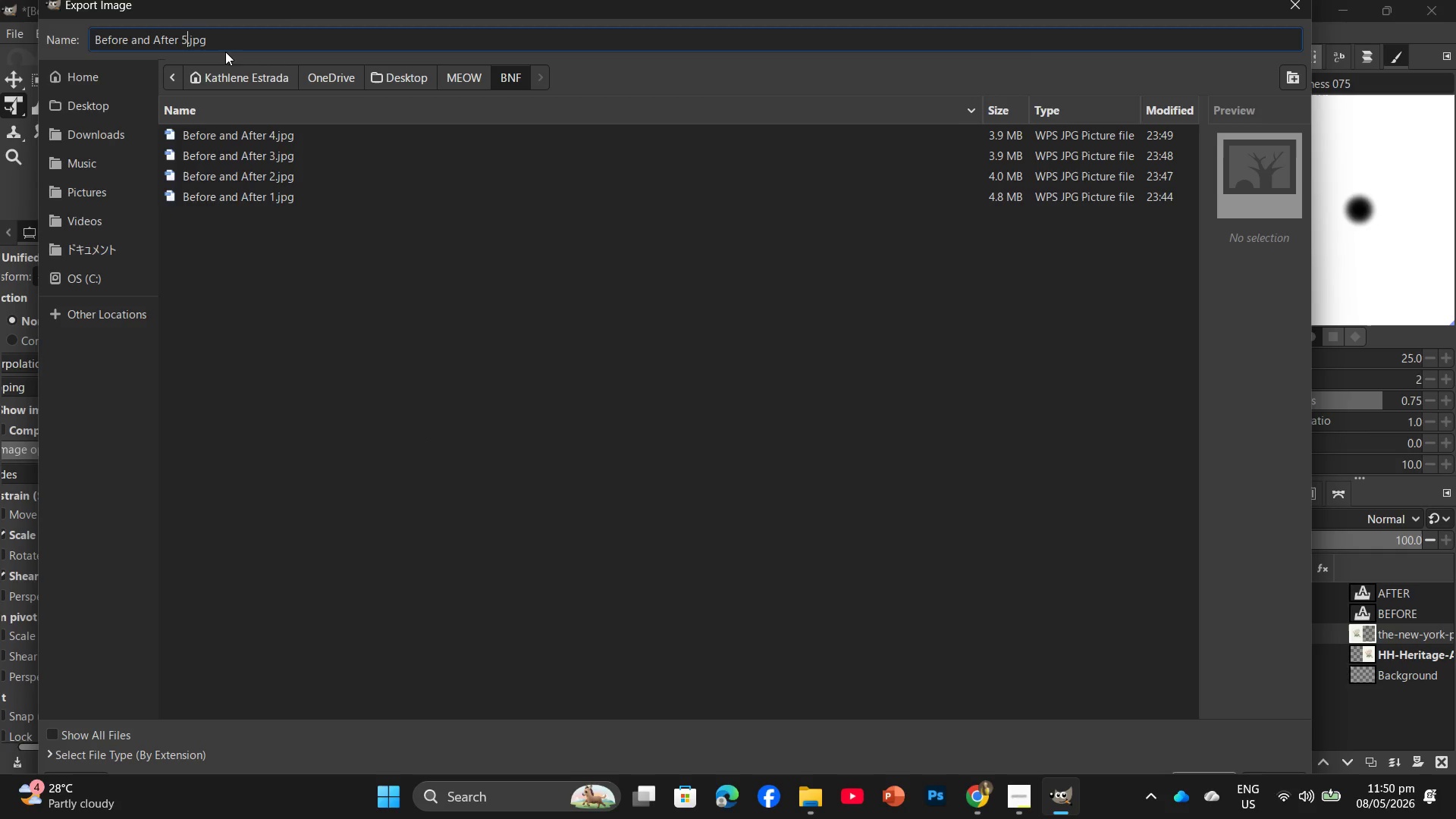 
key(Enter)
 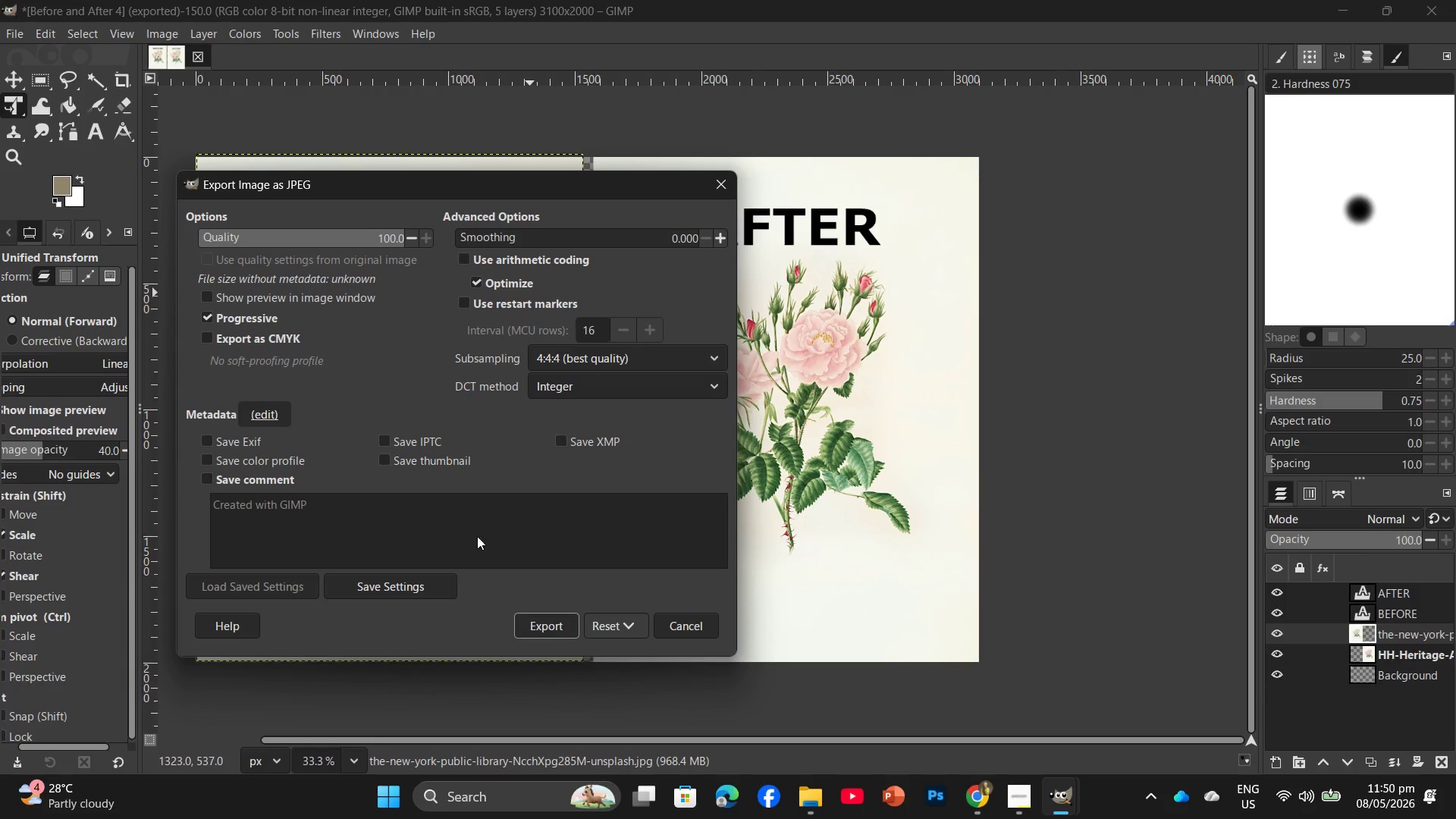 
left_click([536, 626])
 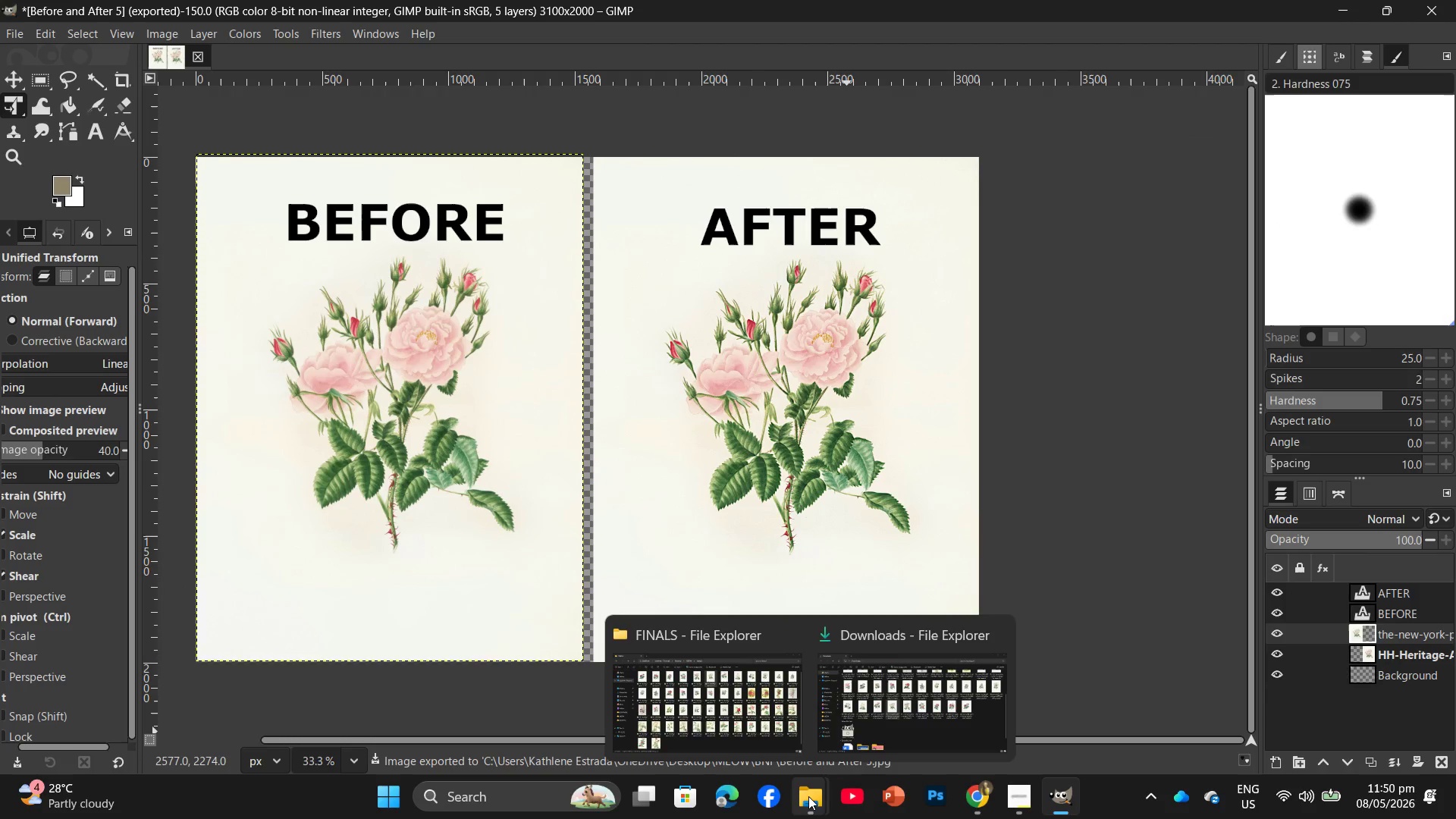 
left_click([752, 740])
 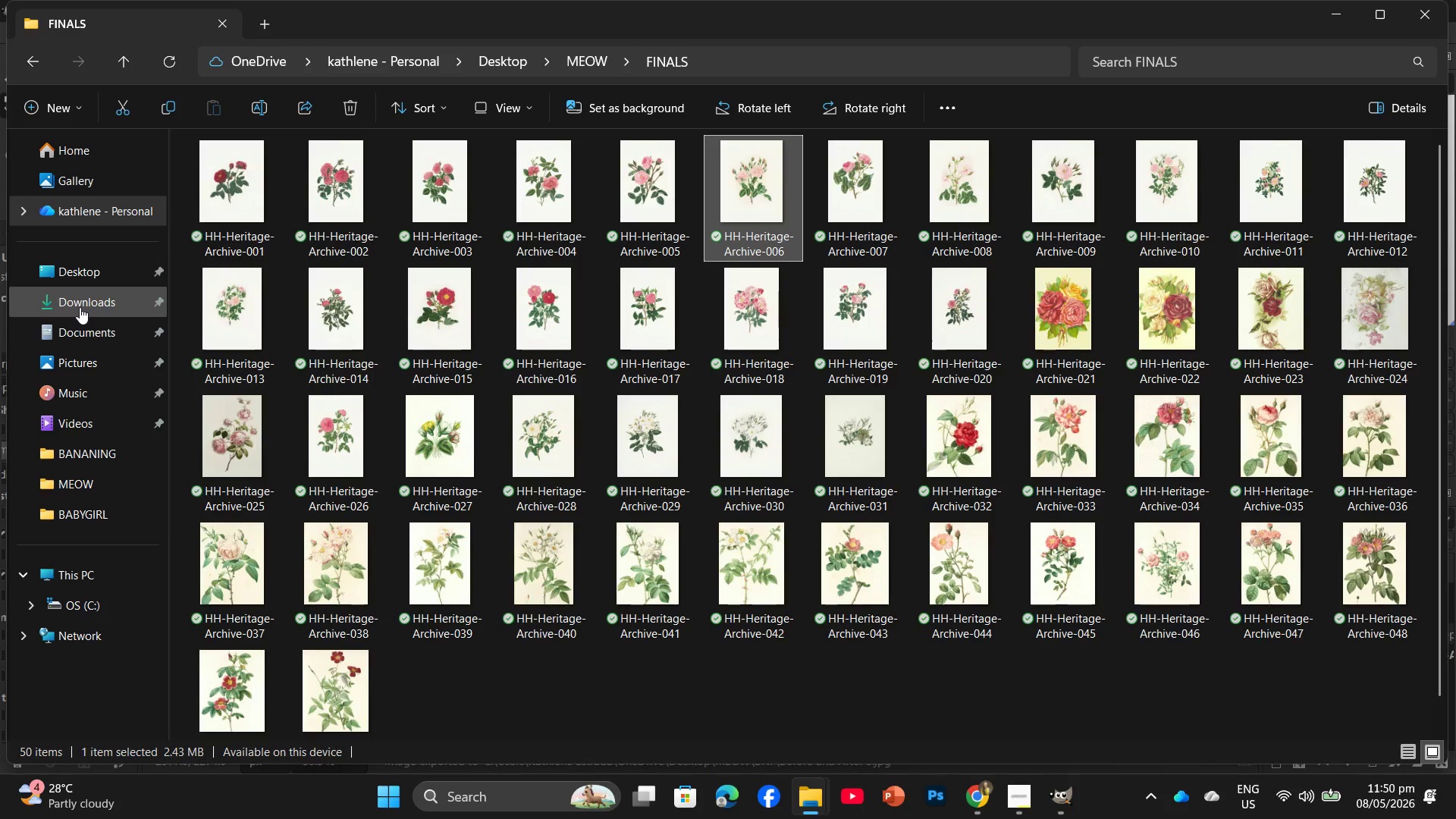 
left_click([83, 282])
 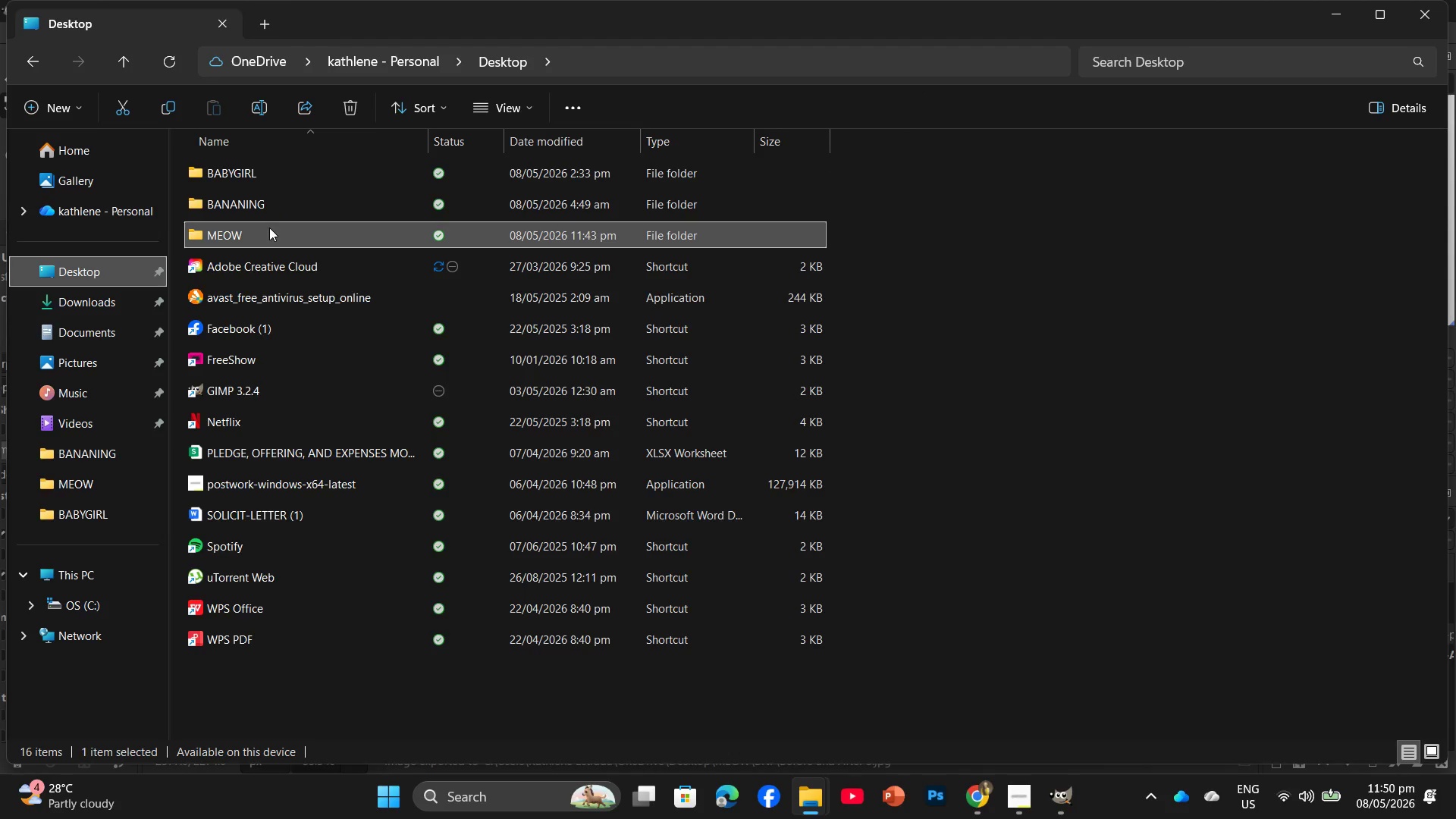 
mouse_move([283, 189])
 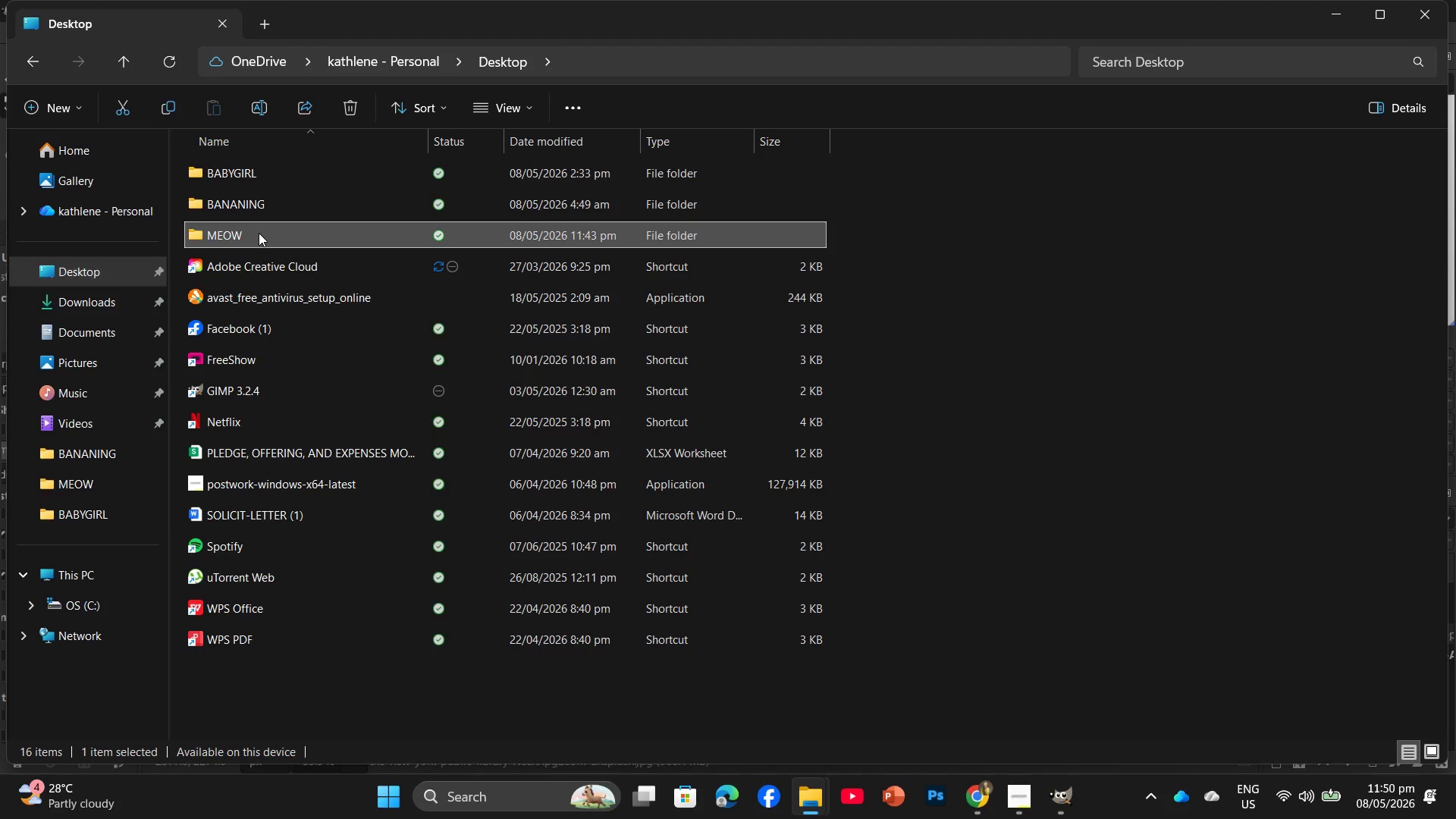 
double_click([259, 235])
 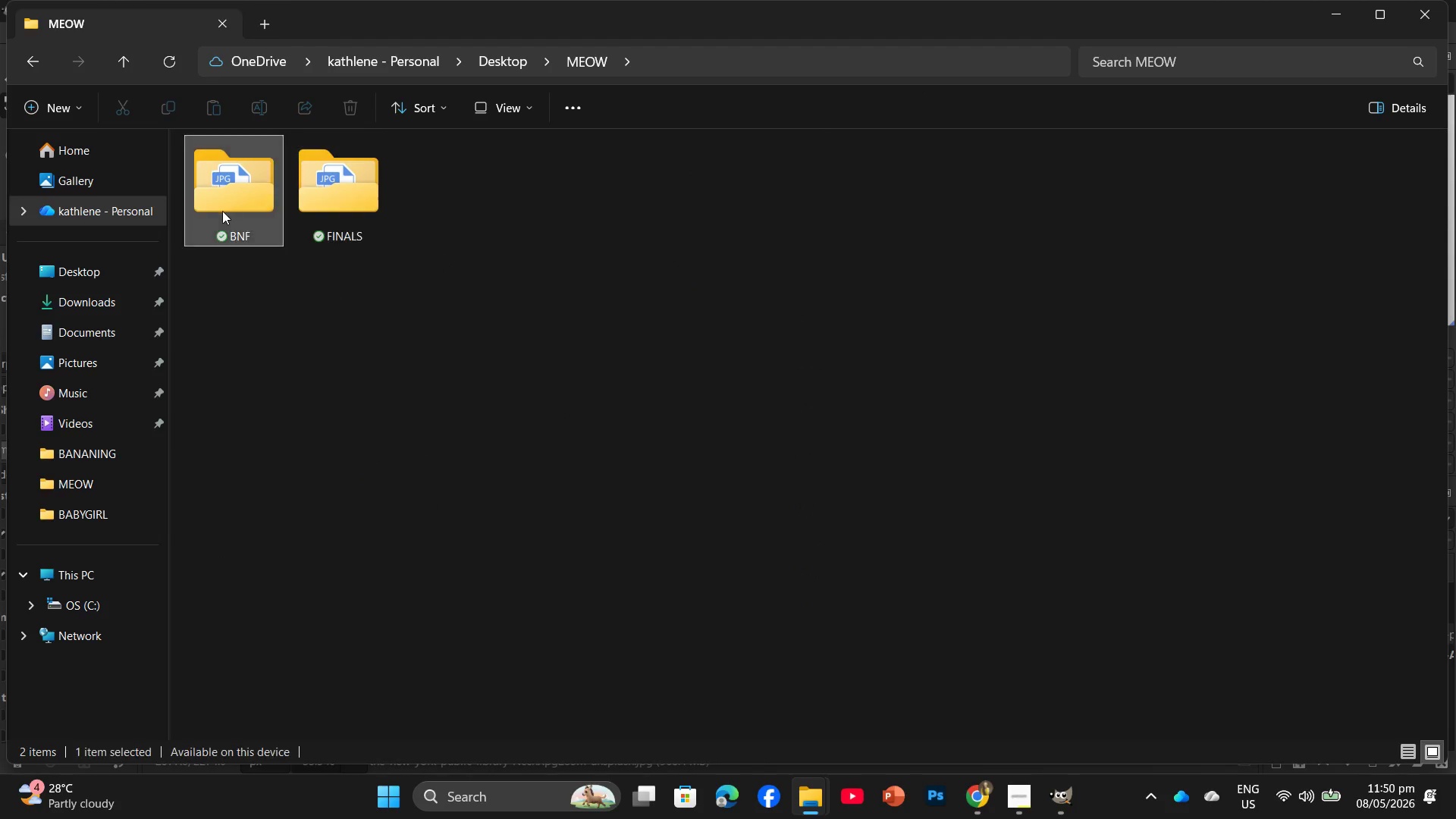 
double_click([222, 211])
 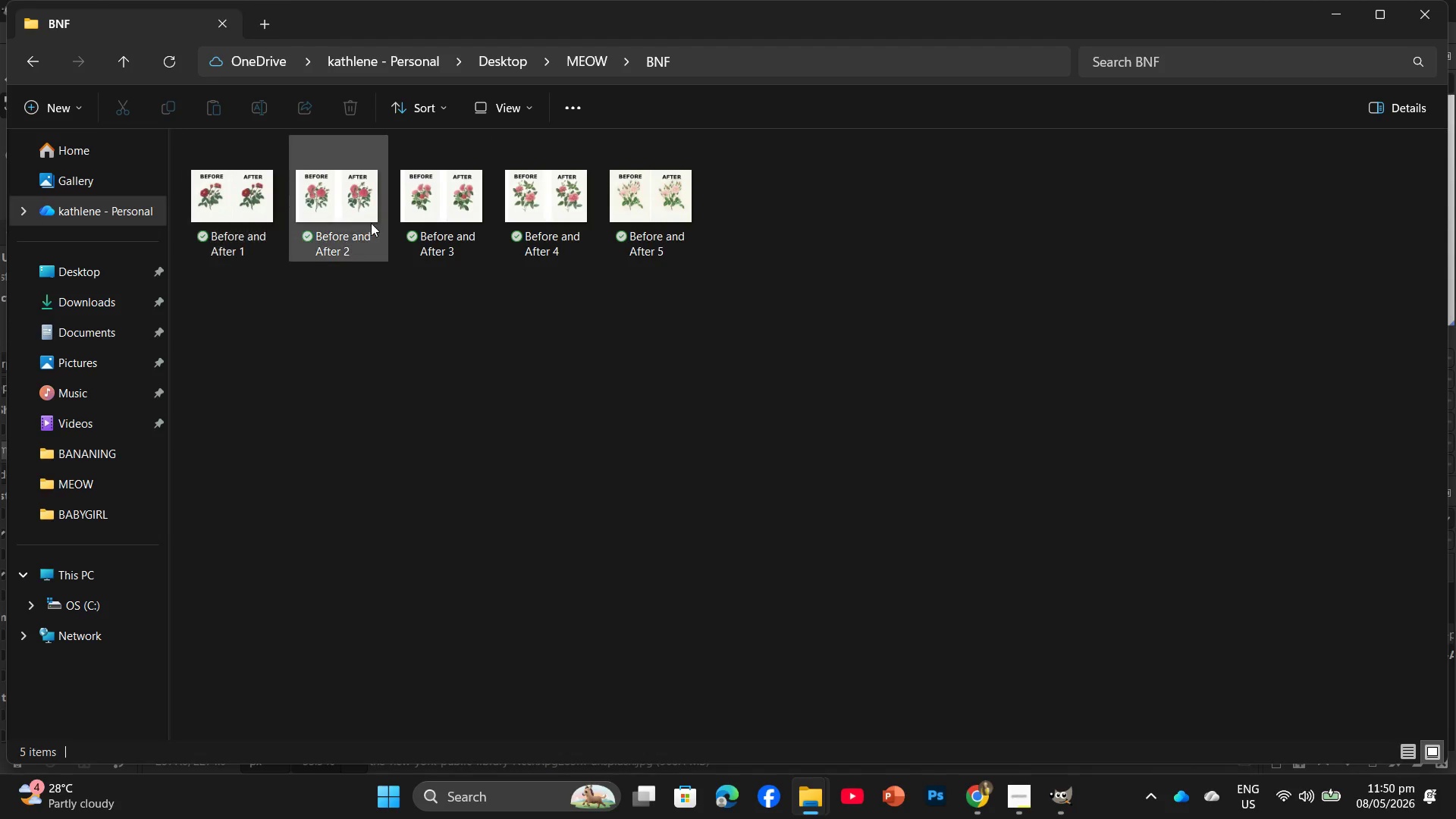 
mouse_move([1038, 781])
 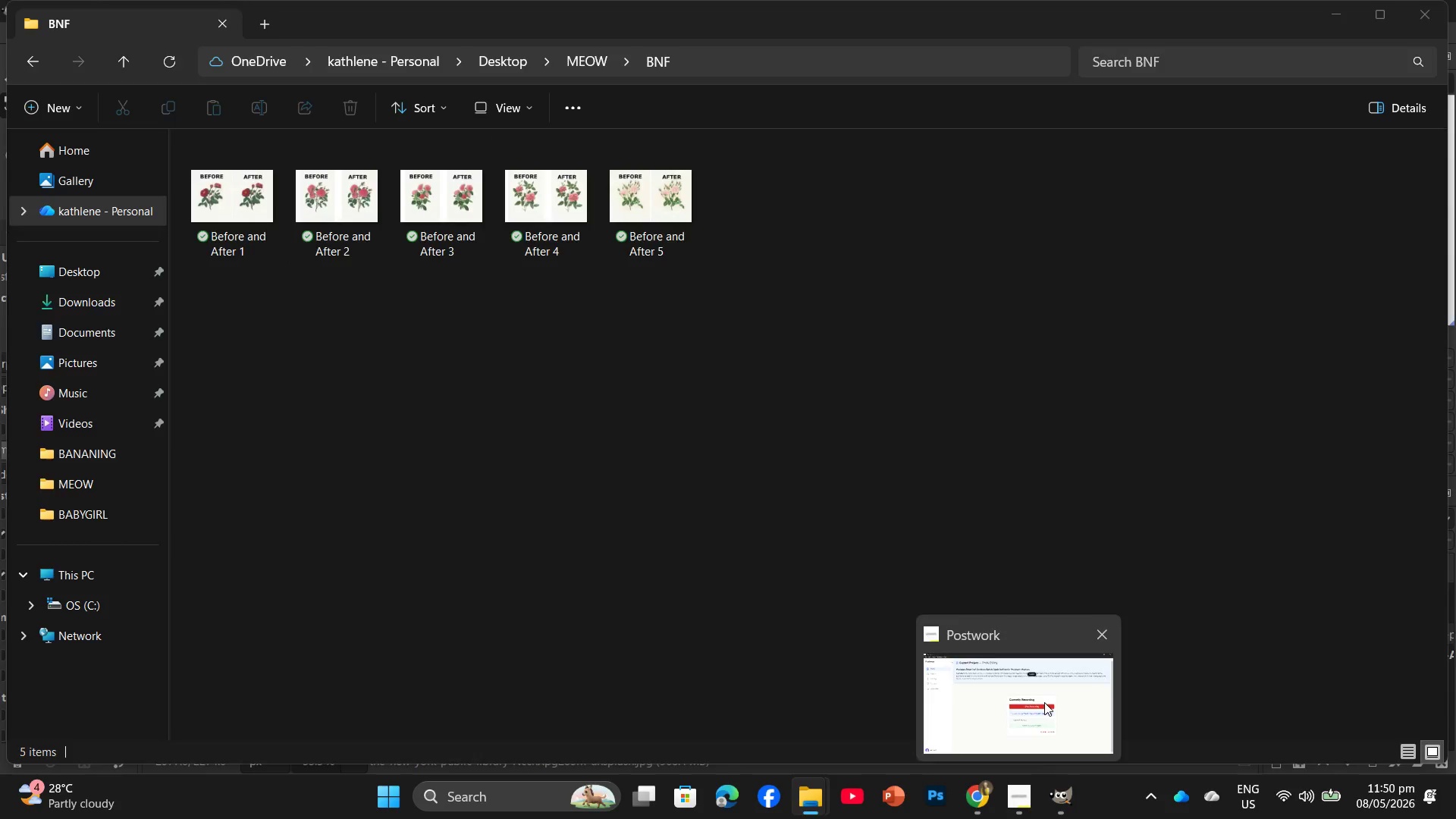 
left_click([1044, 702])